 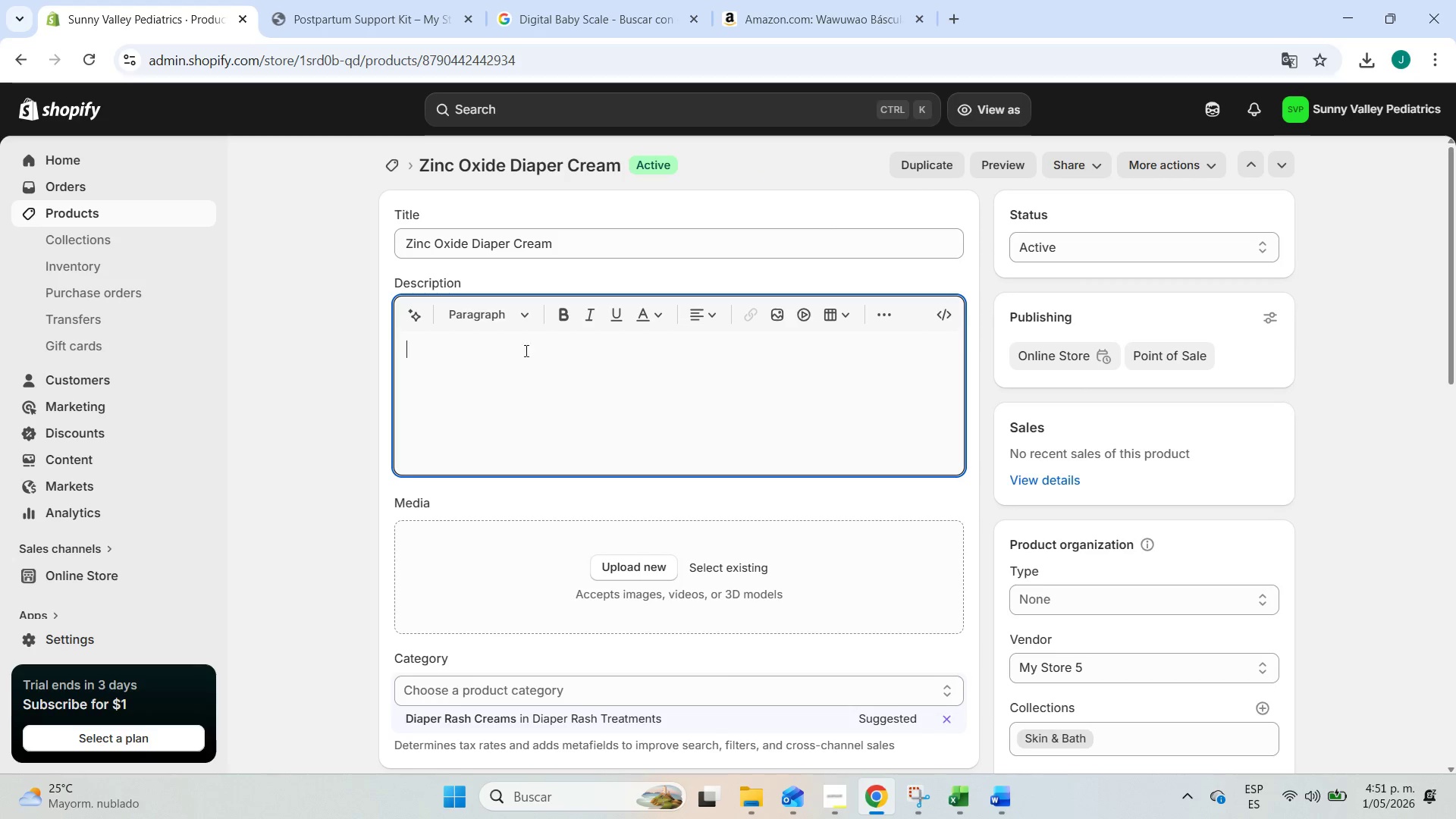 
left_click([423, 313])
 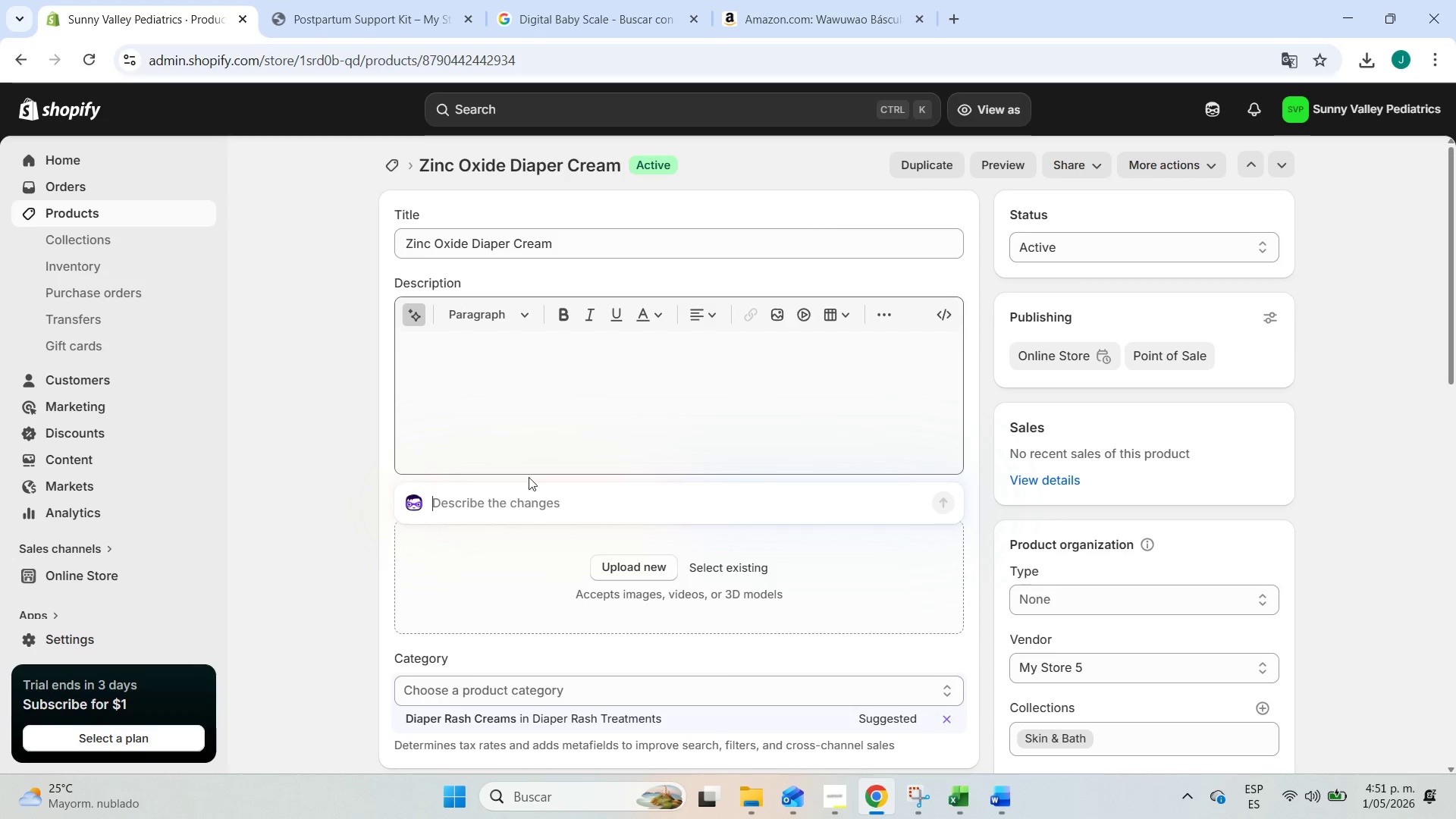 
key(Control+ControlLeft)
 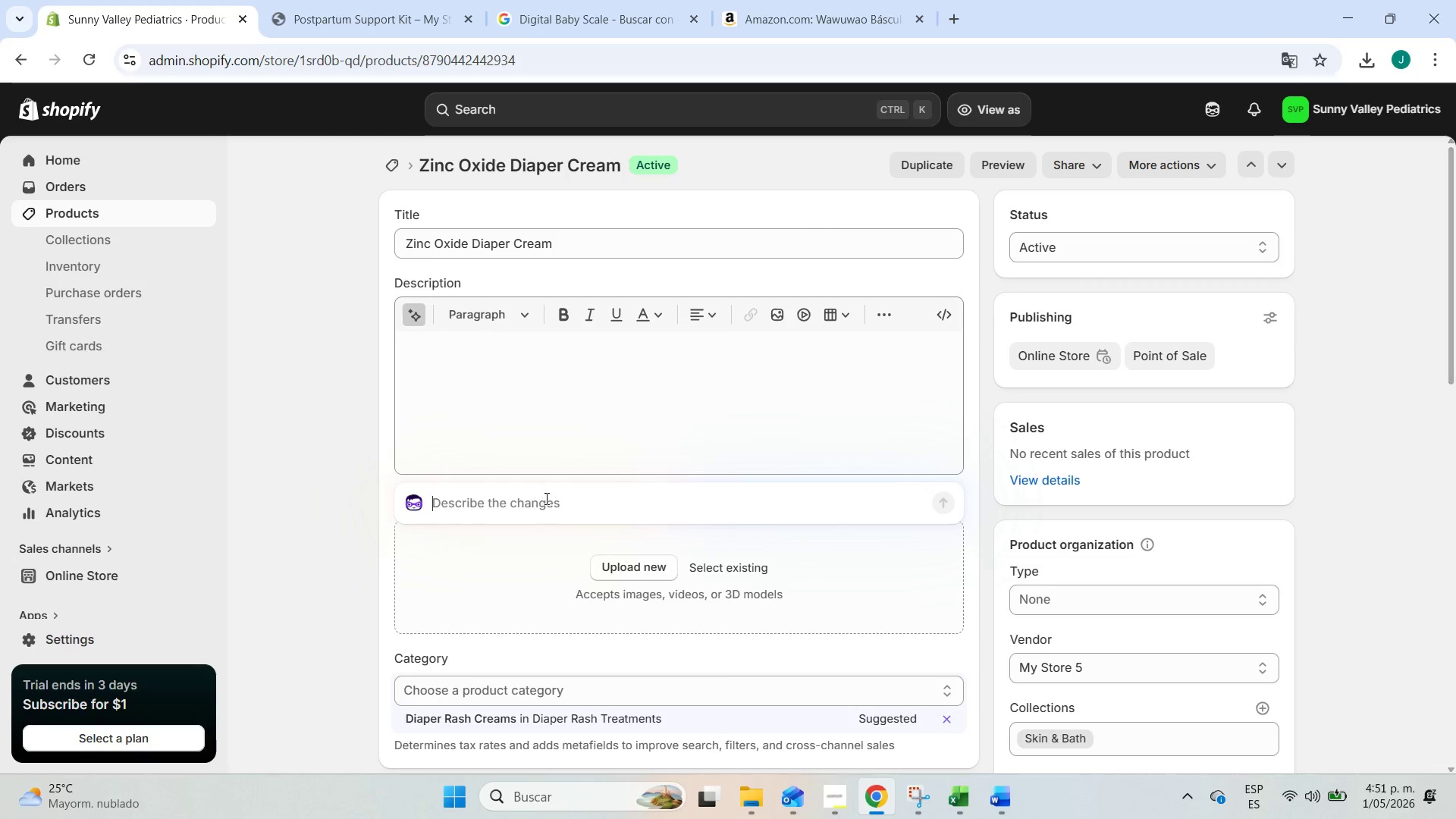 
key(Control+V)
 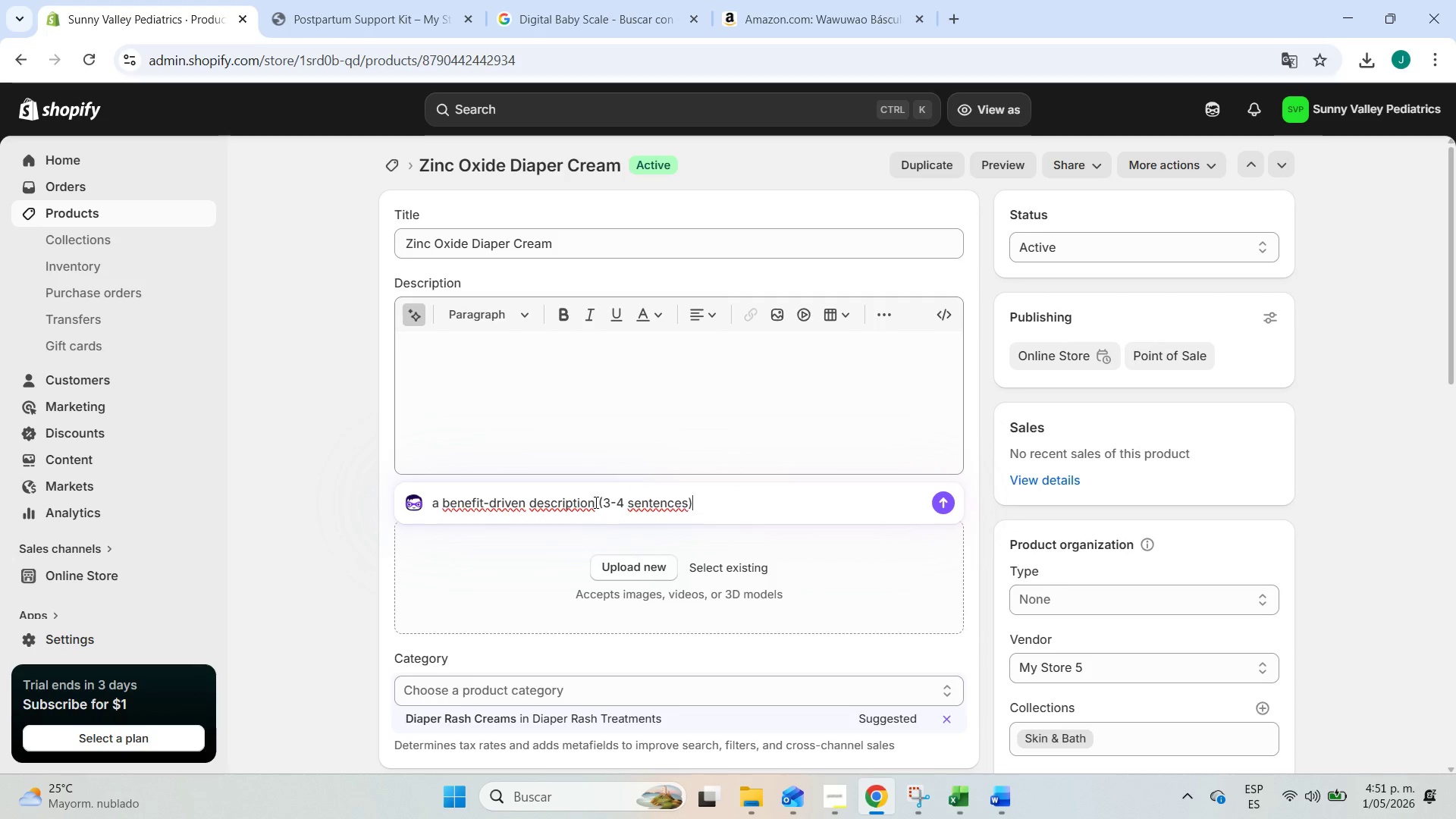 
left_click_drag(start_coordinate=[595, 502], to_coordinate=[529, 507])
 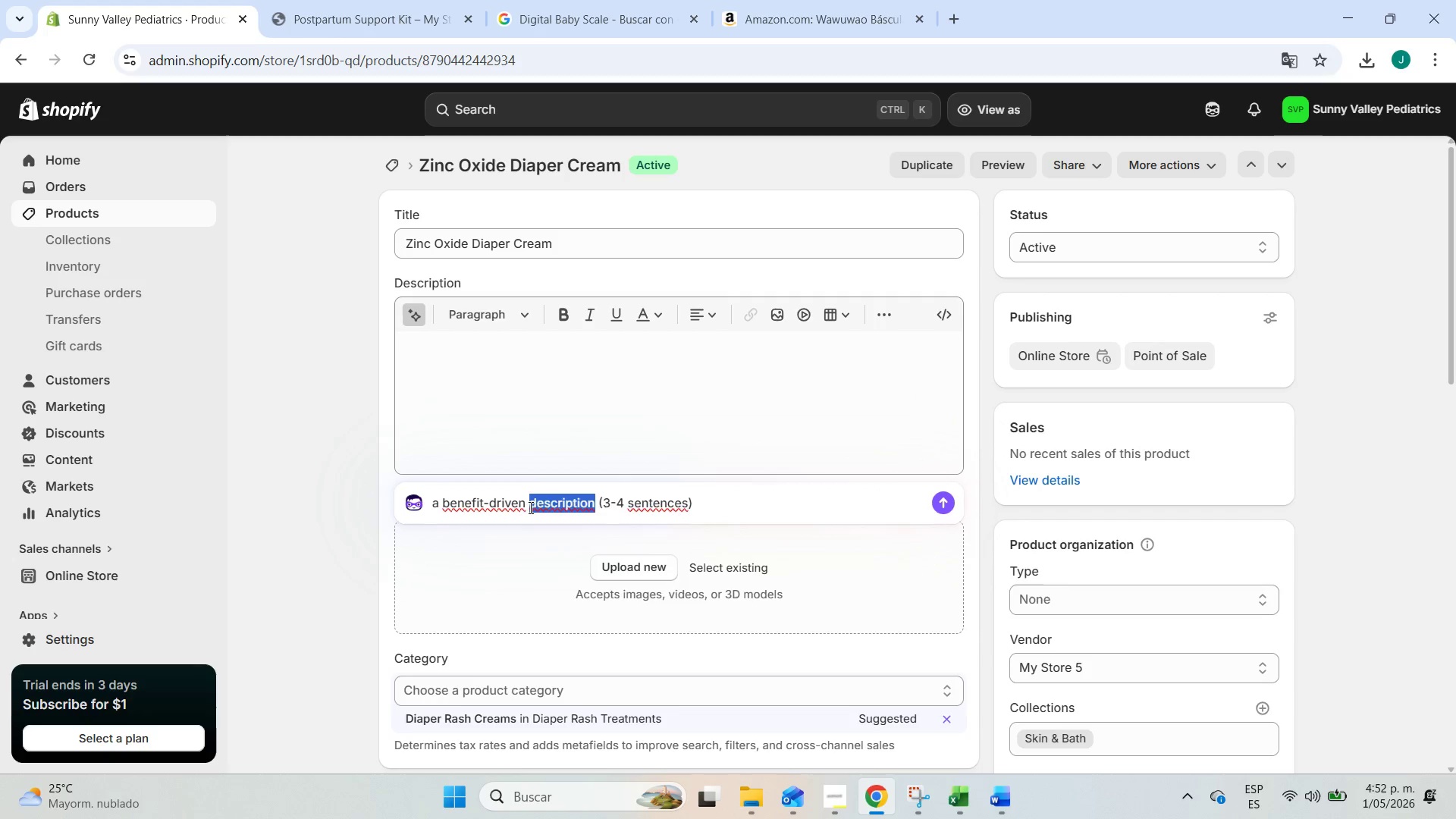 
key(Backspace)
 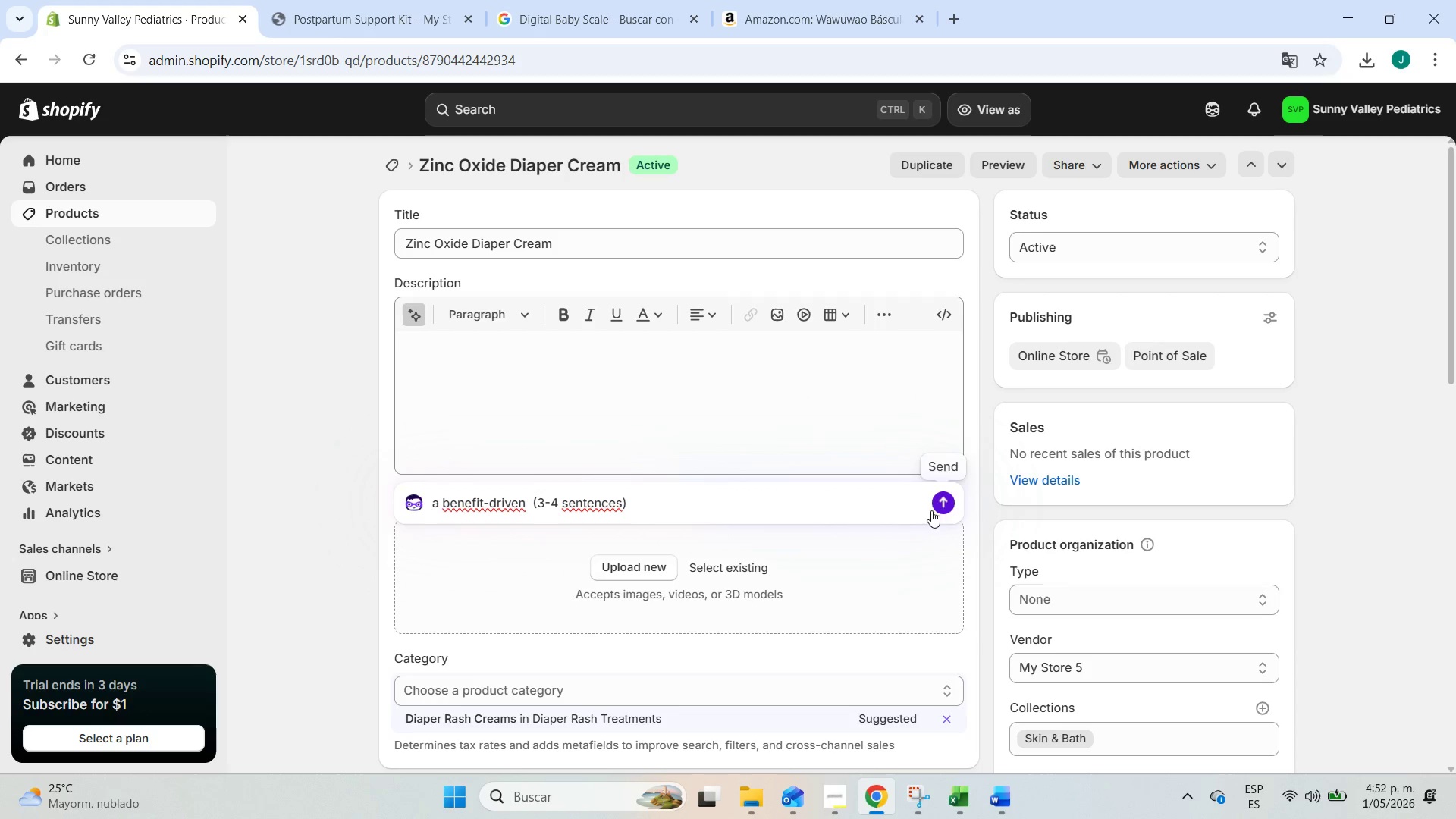 
left_click([937, 497])
 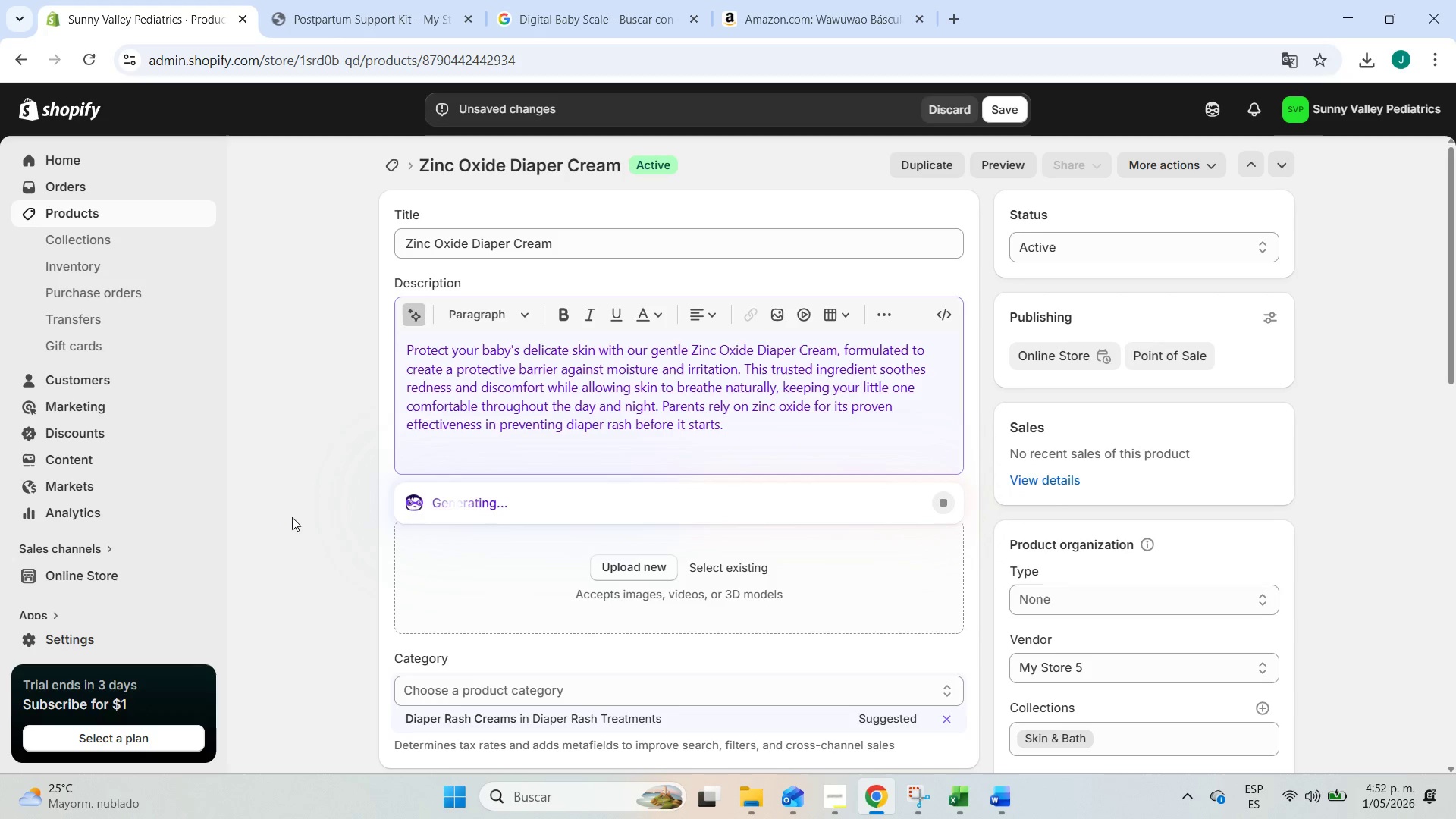 
left_click([353, 507])
 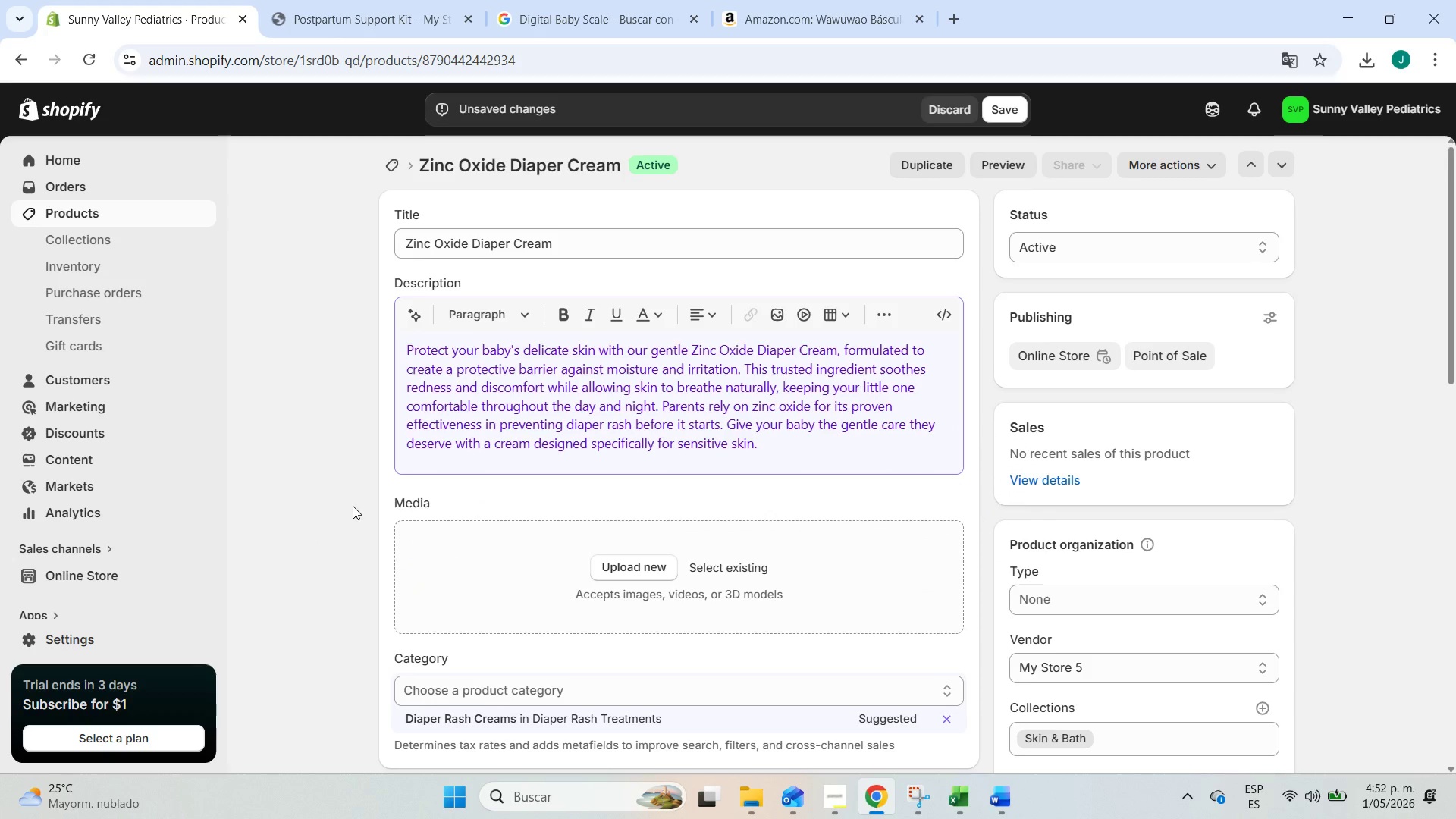 
scroll: coordinate [353, 506], scroll_direction: down, amount: 2.0
 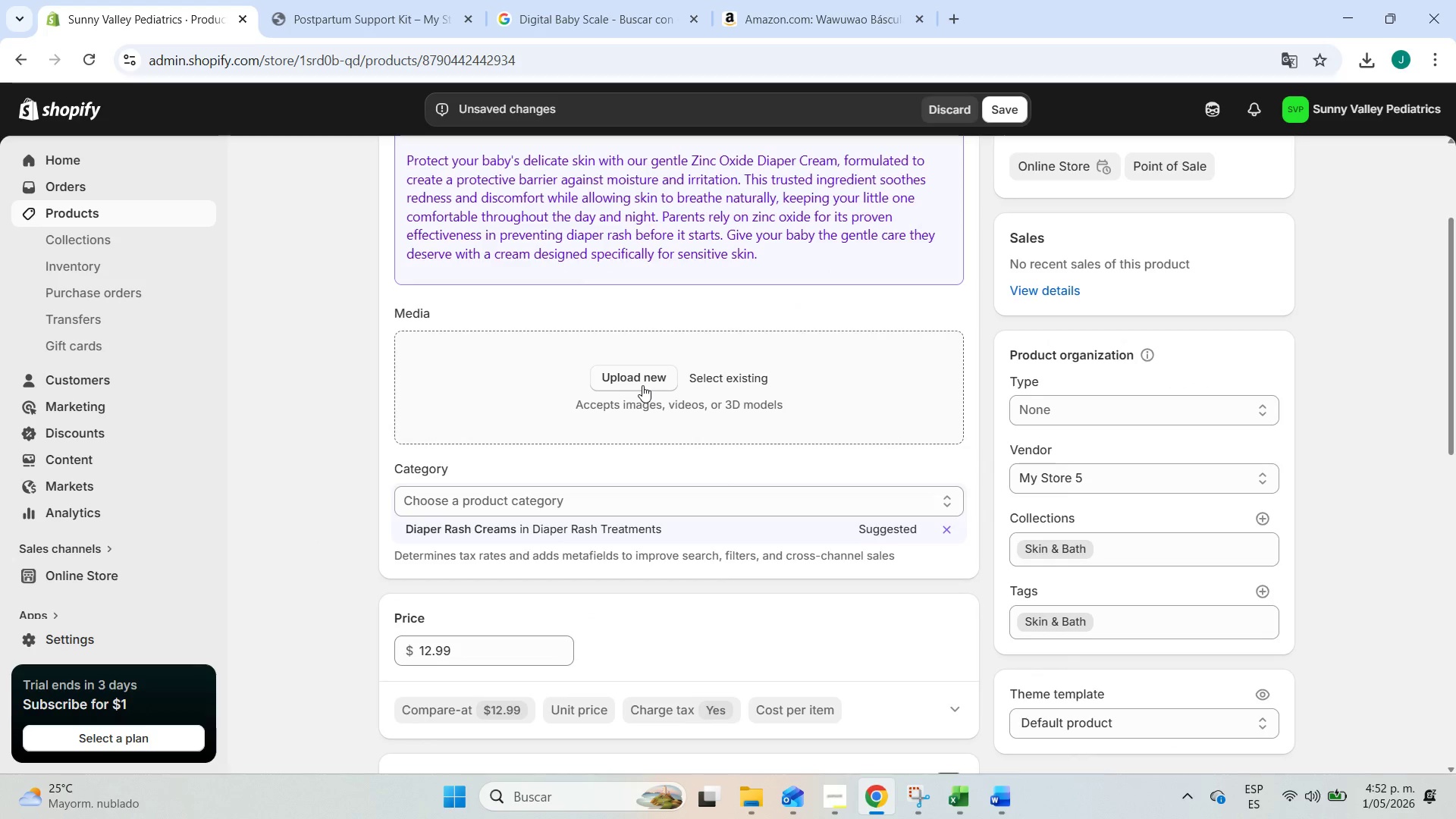 
left_click([642, 385])
 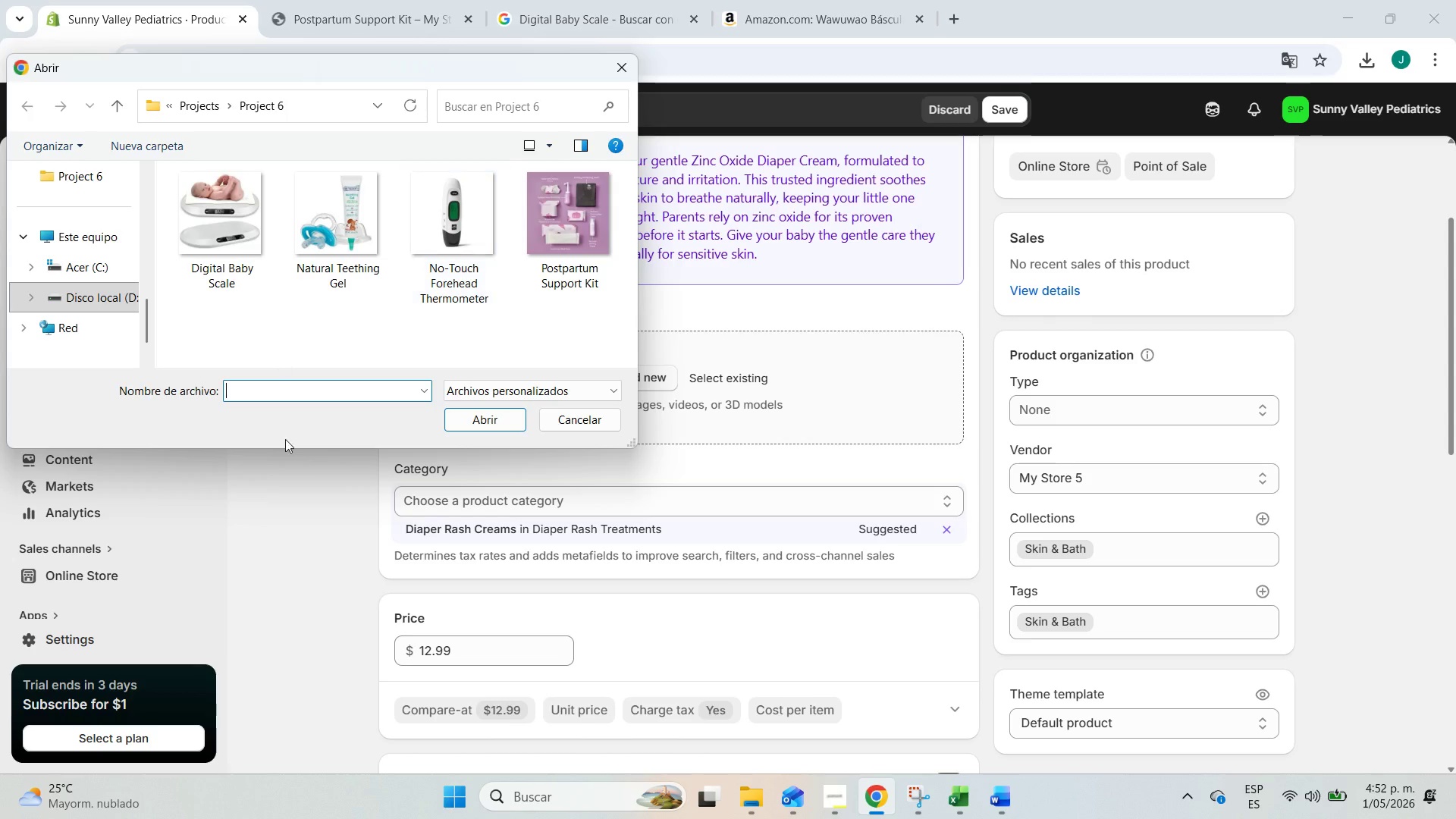 
left_click([609, 65])
 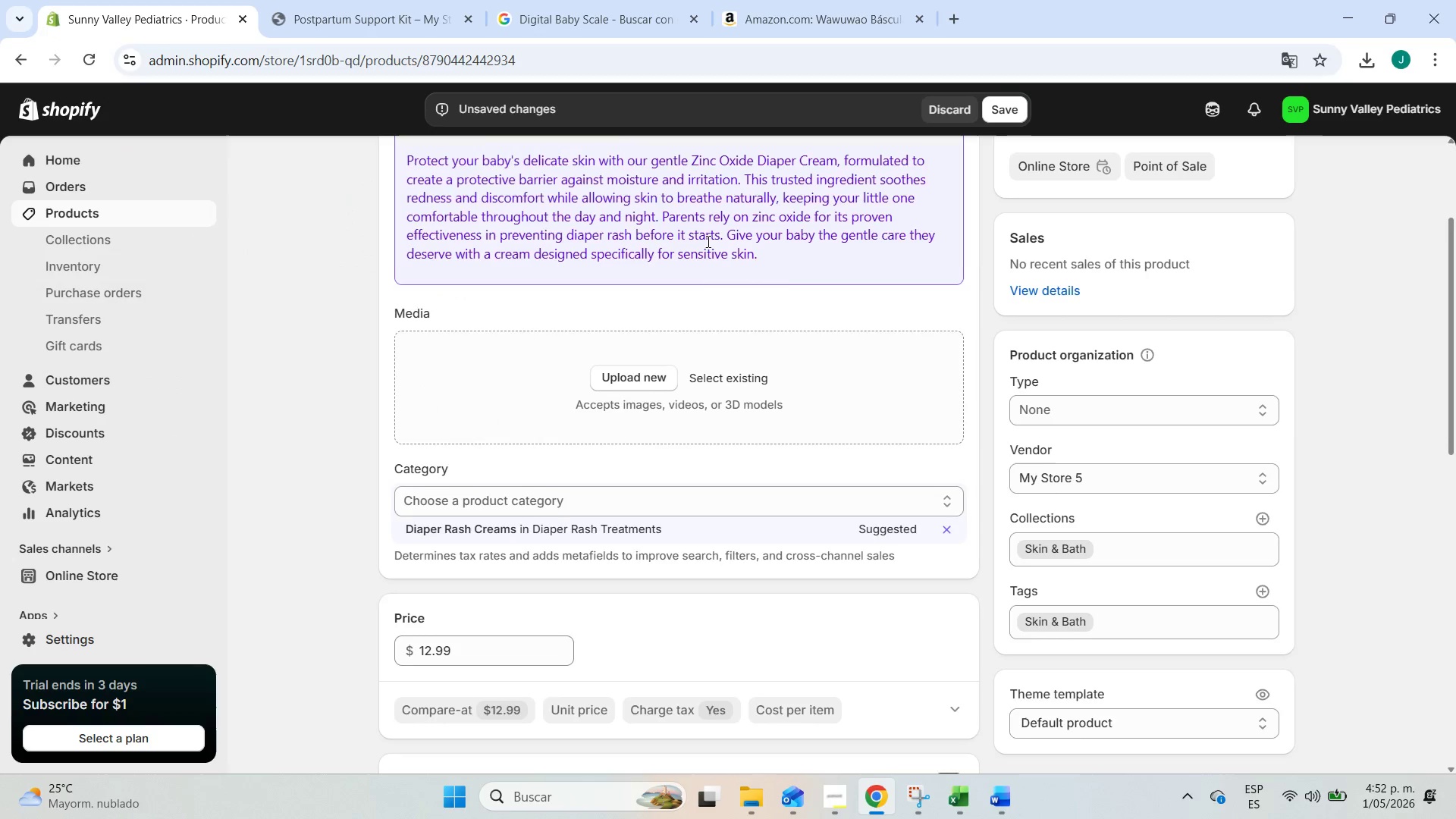 
scroll: coordinate [720, 283], scroll_direction: up, amount: 6.0
 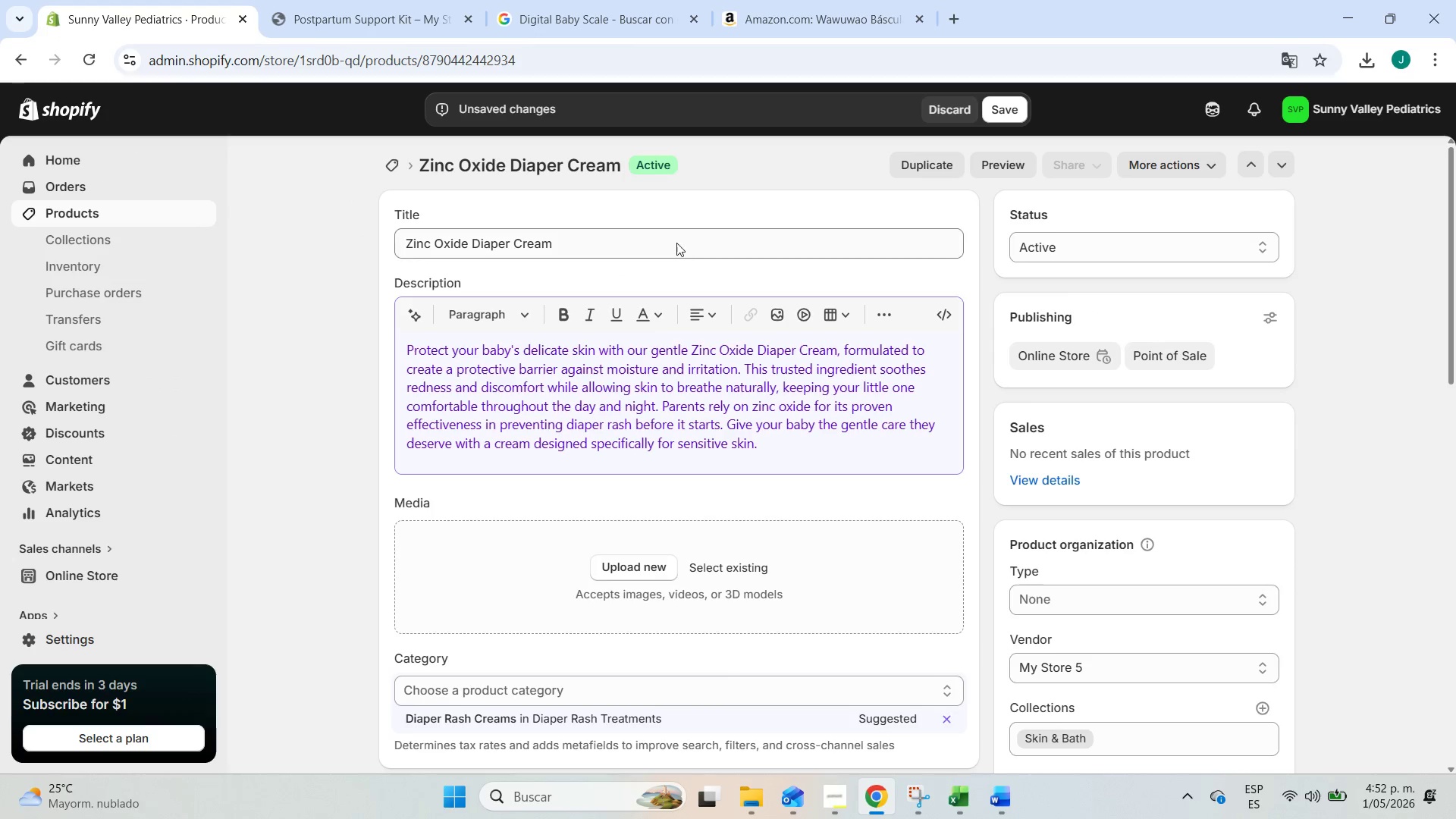 
left_click_drag(start_coordinate=[676, 243], to_coordinate=[363, 242])
 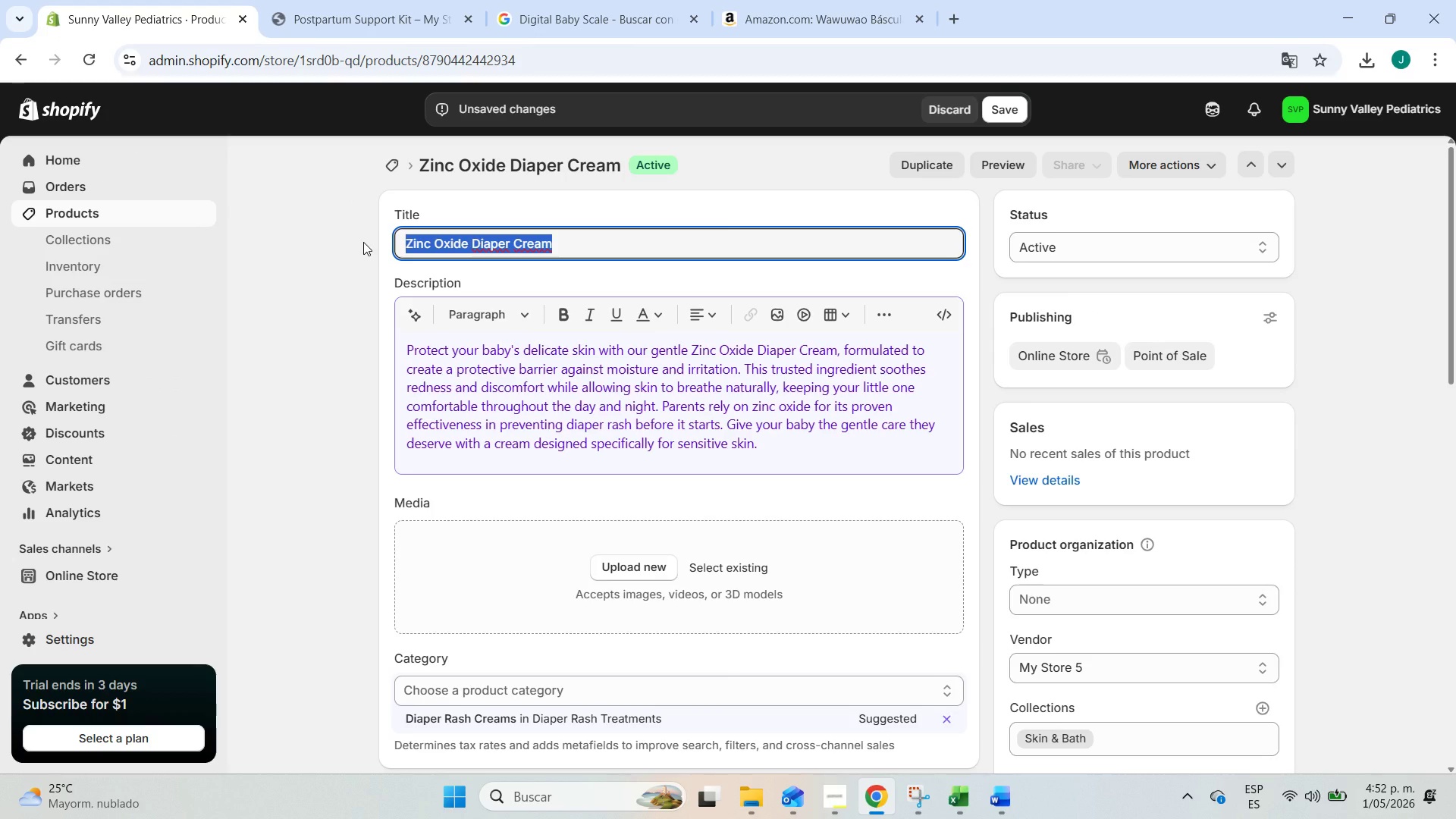 
key(Control+C)
 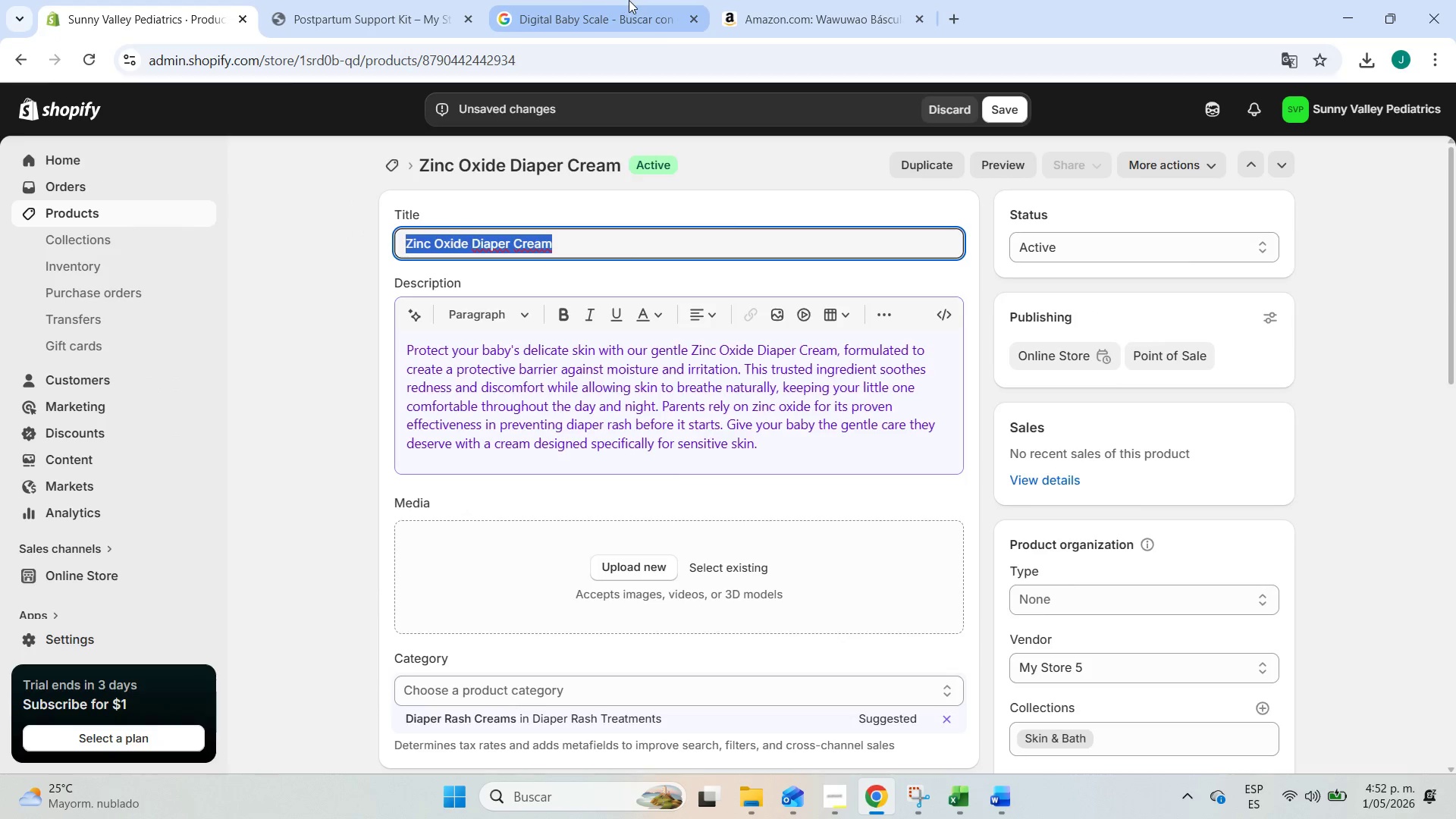 
left_click([629, 0])
 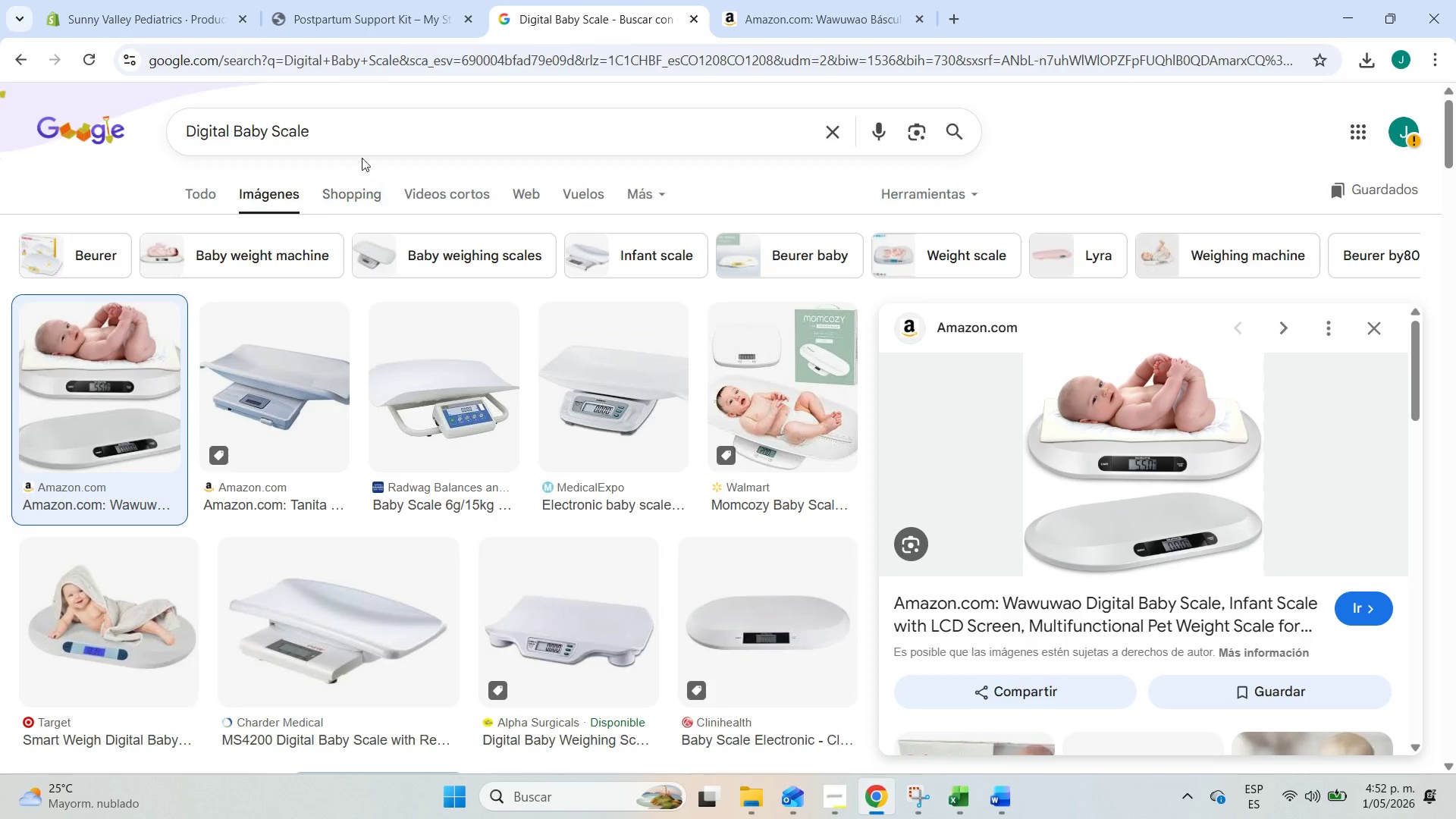 
left_click_drag(start_coordinate=[349, 128], to_coordinate=[0, 116])
 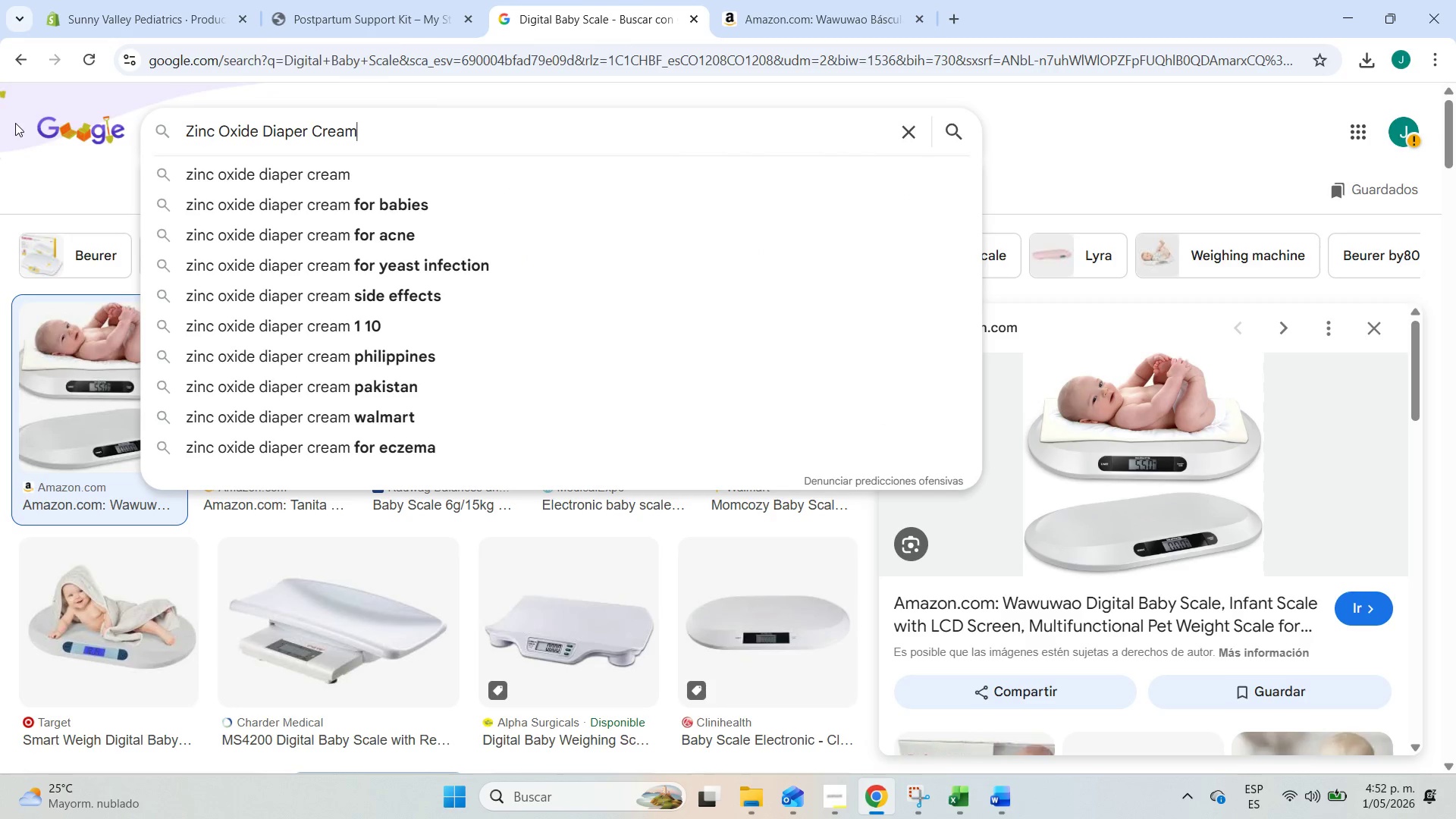 
key(Control+ControlLeft)
 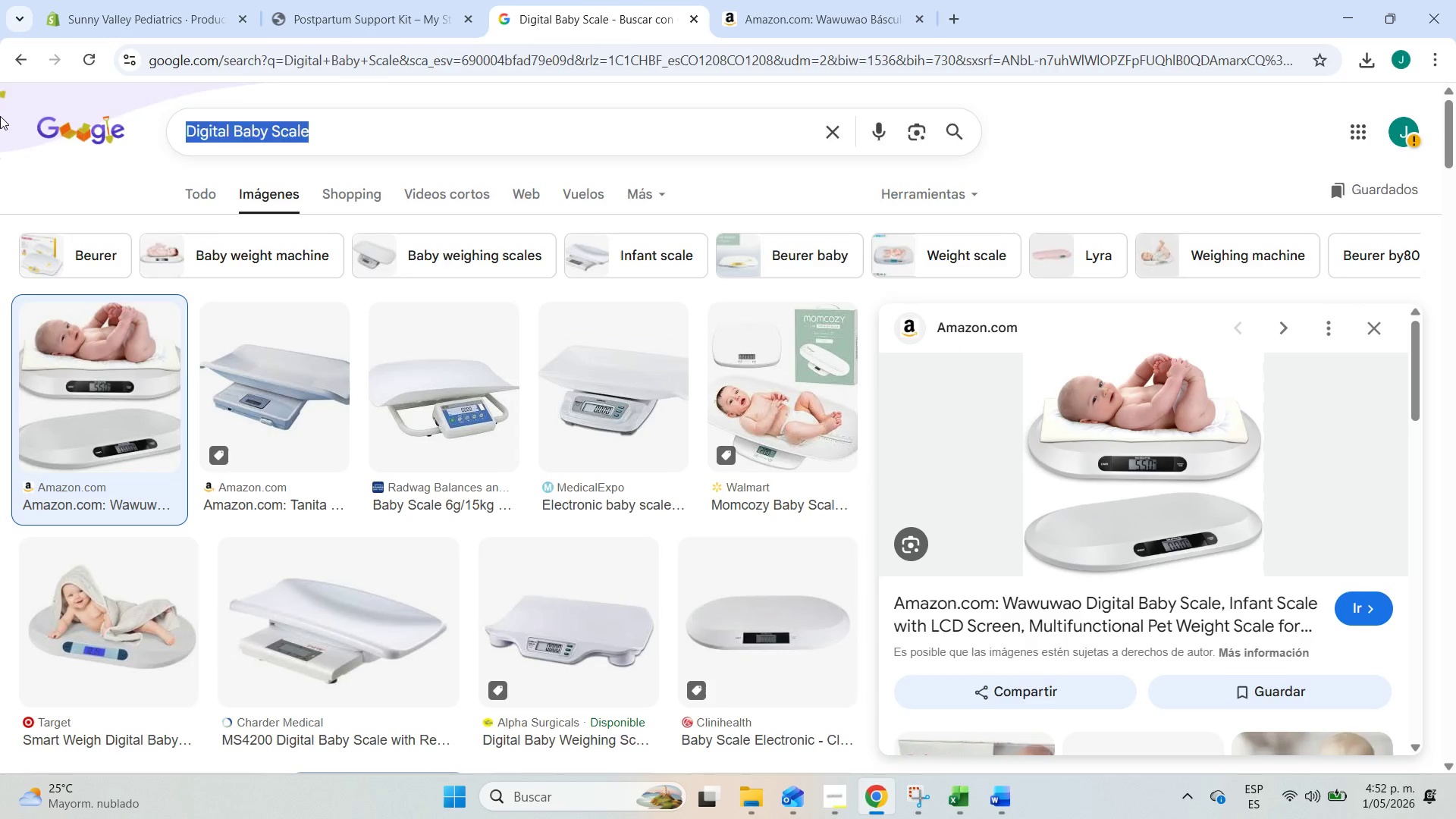 
key(Control+V)
 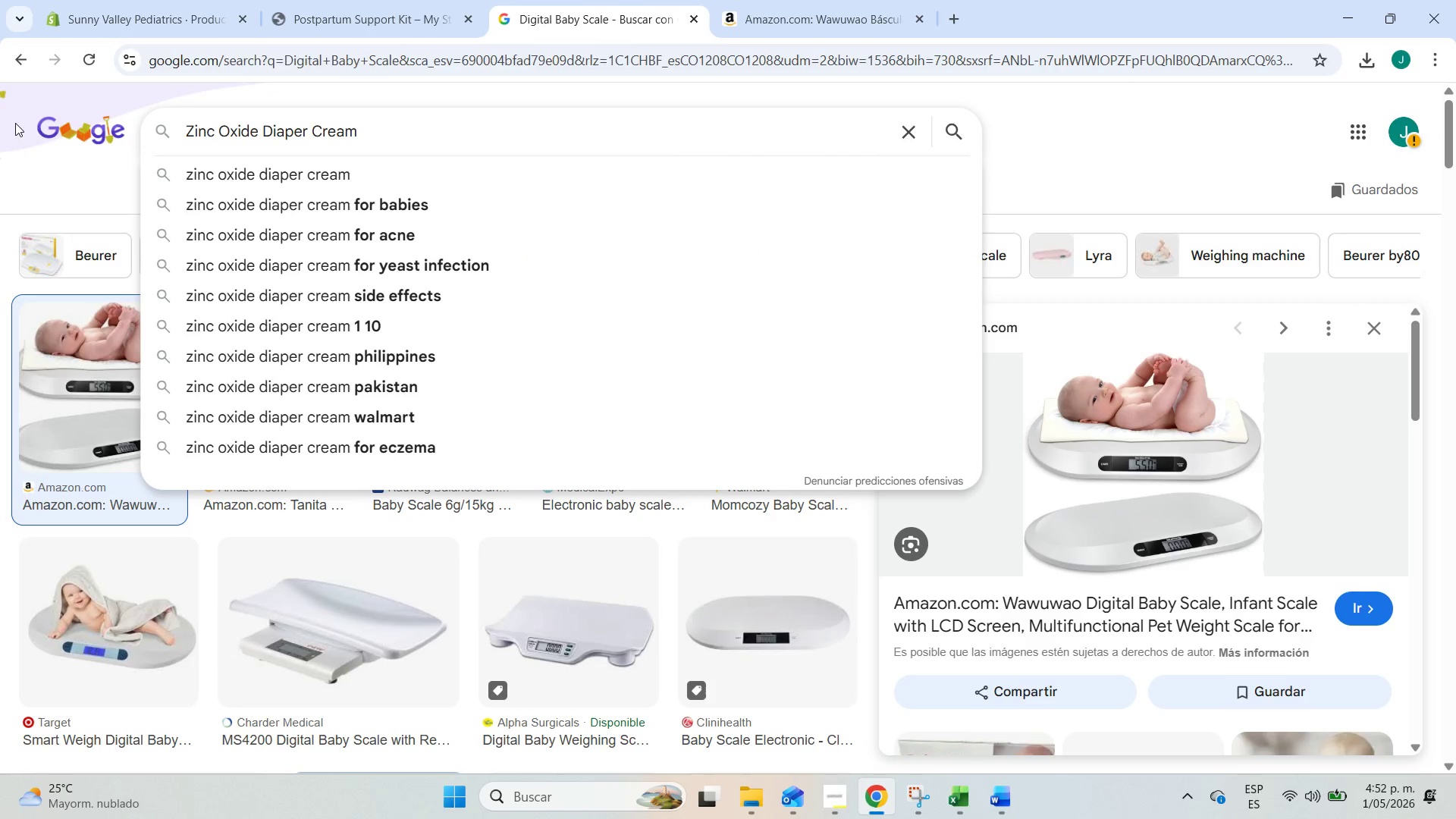 
key(Enter)
 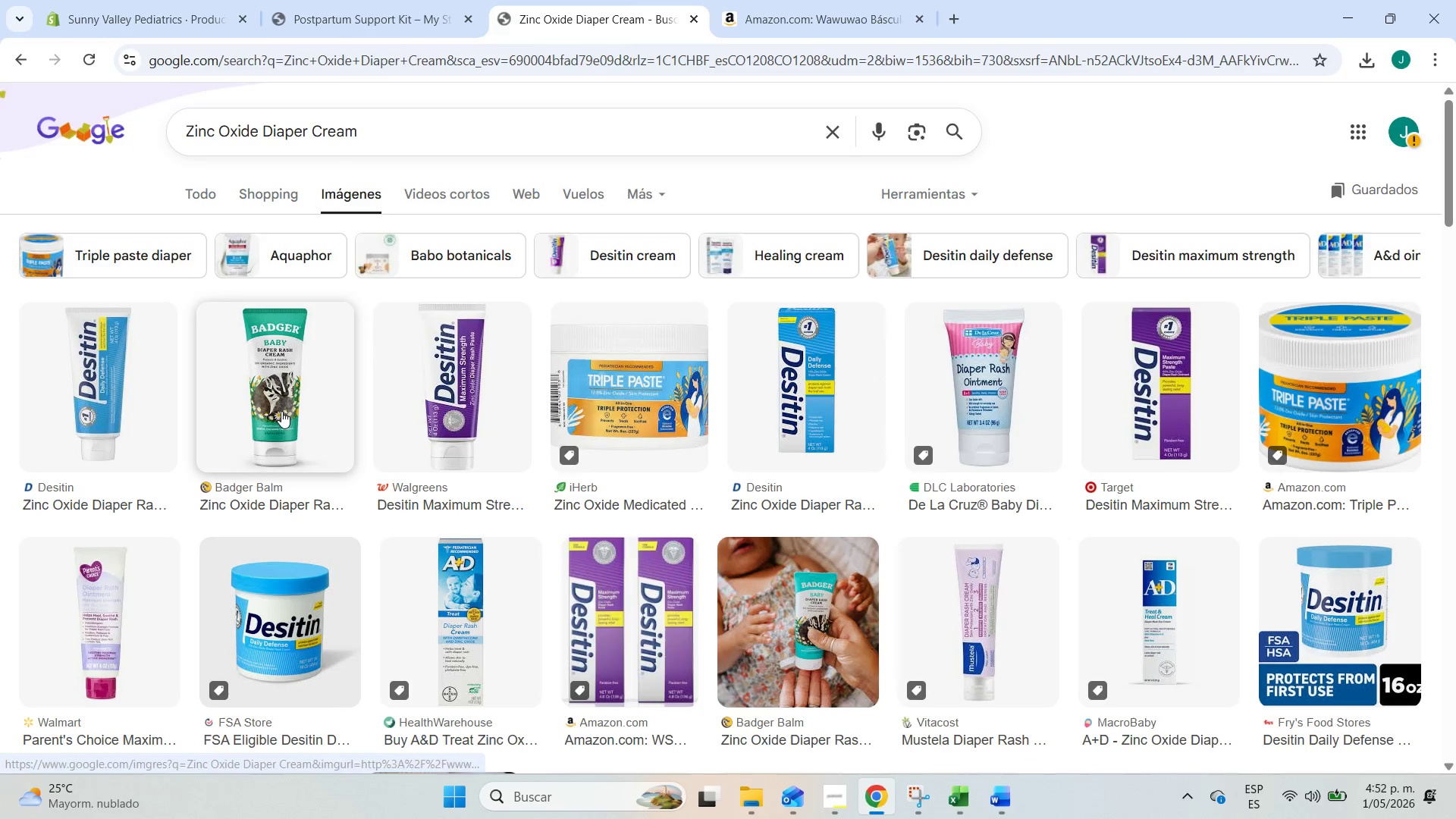 
left_click([281, 411])
 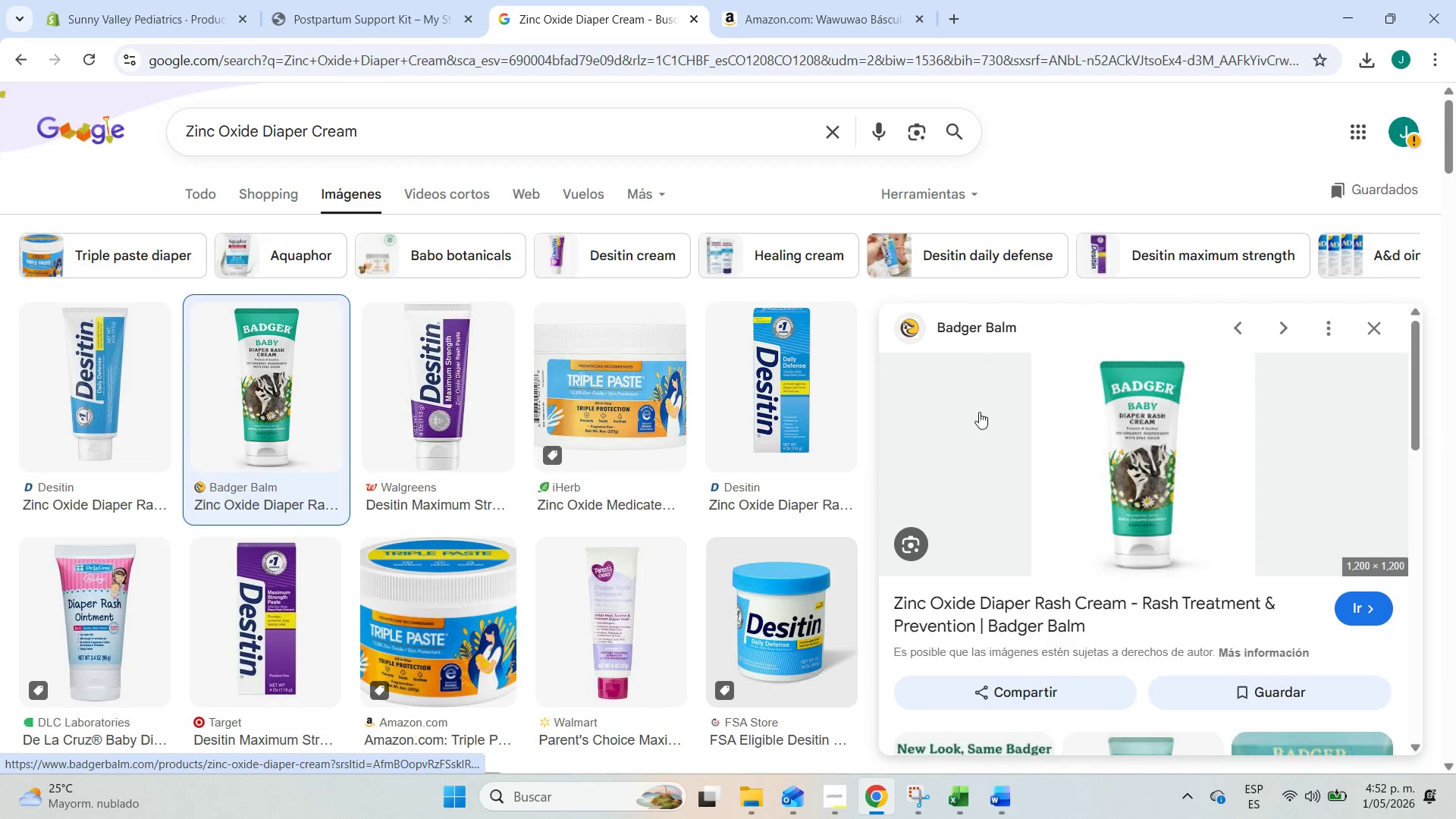 
right_click([979, 419])
 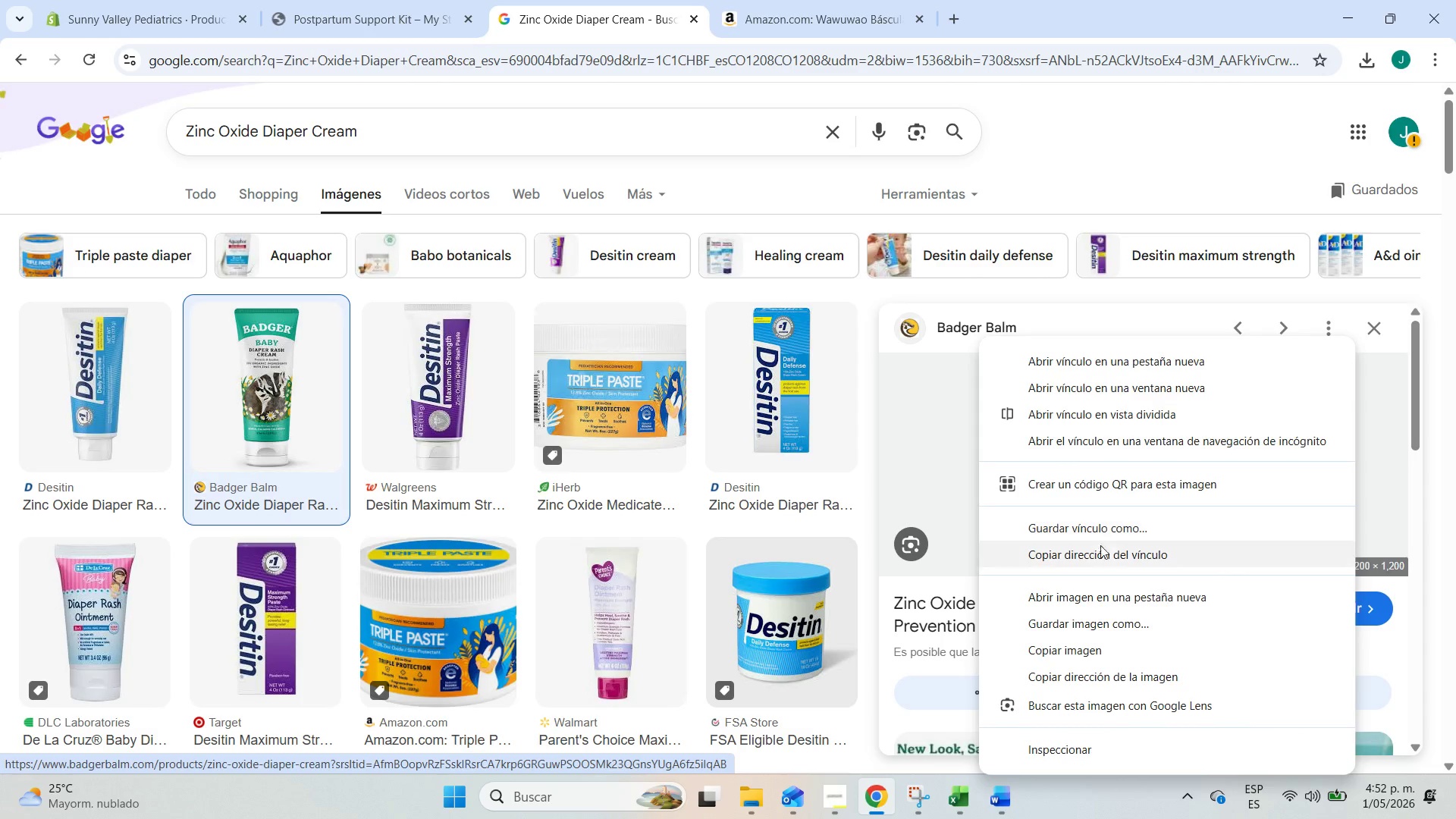 
left_click([1102, 632])
 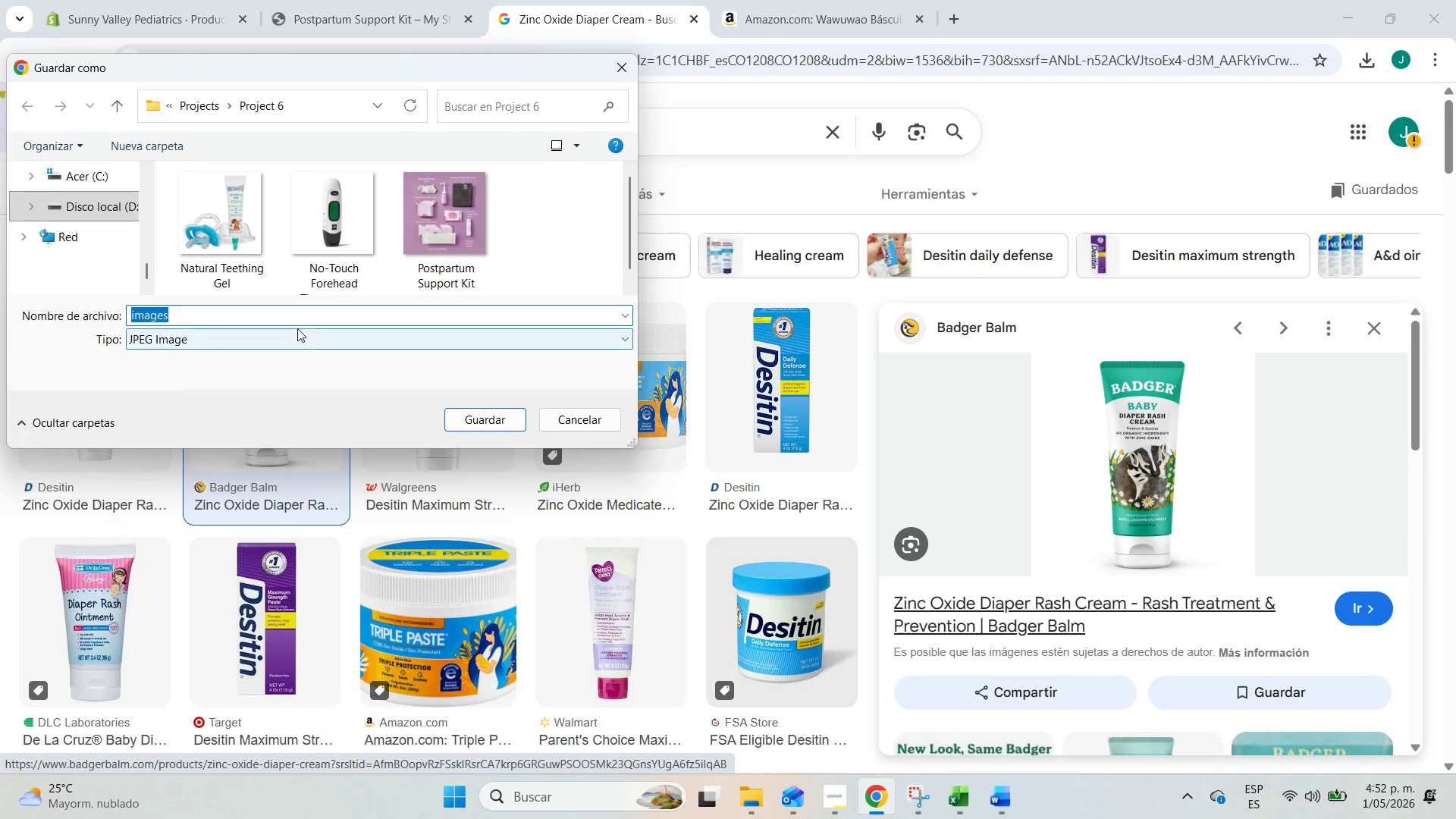 
double_click([246, 315])
 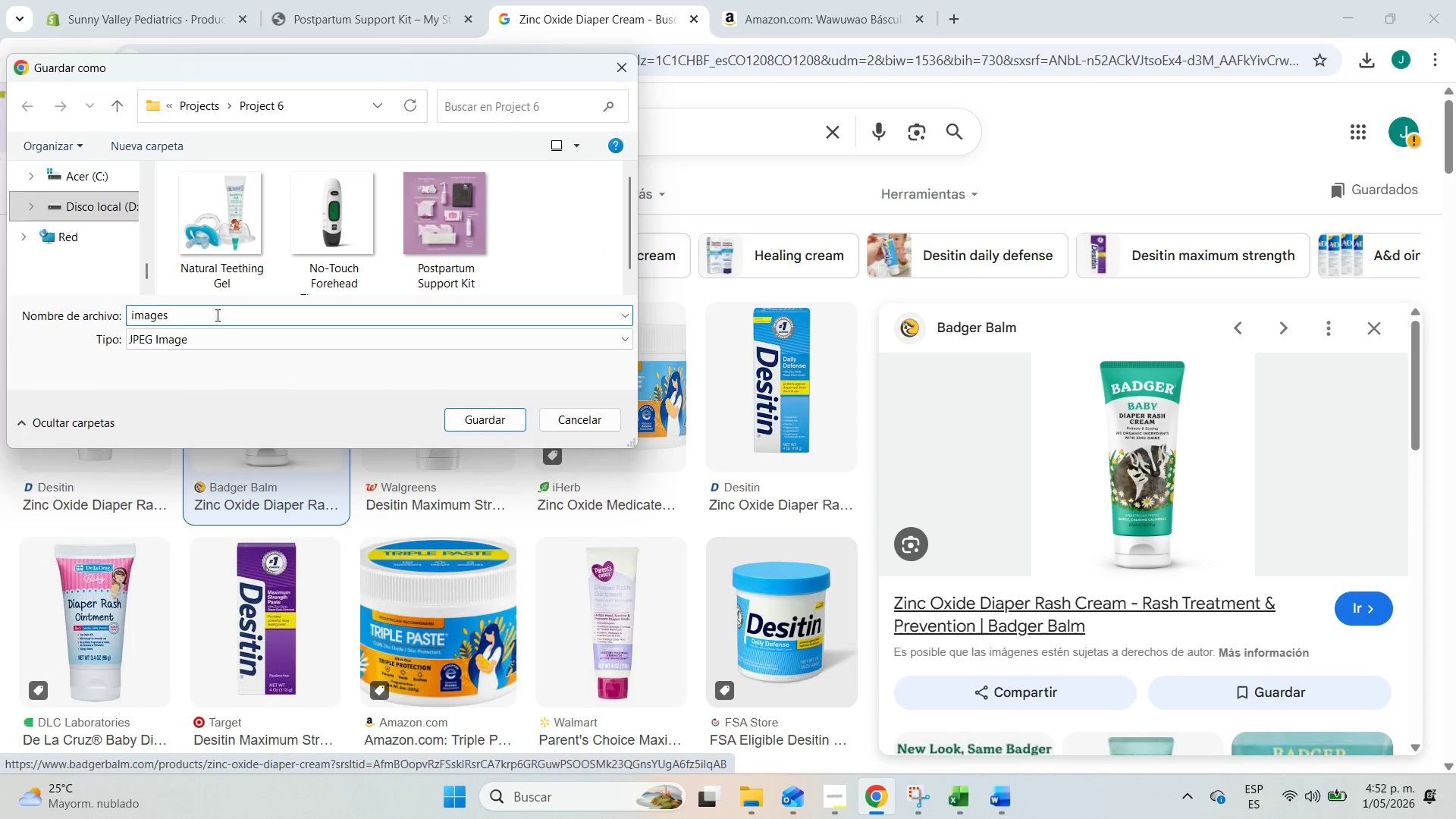 
left_click_drag(start_coordinate=[212, 315], to_coordinate=[0, 276])
 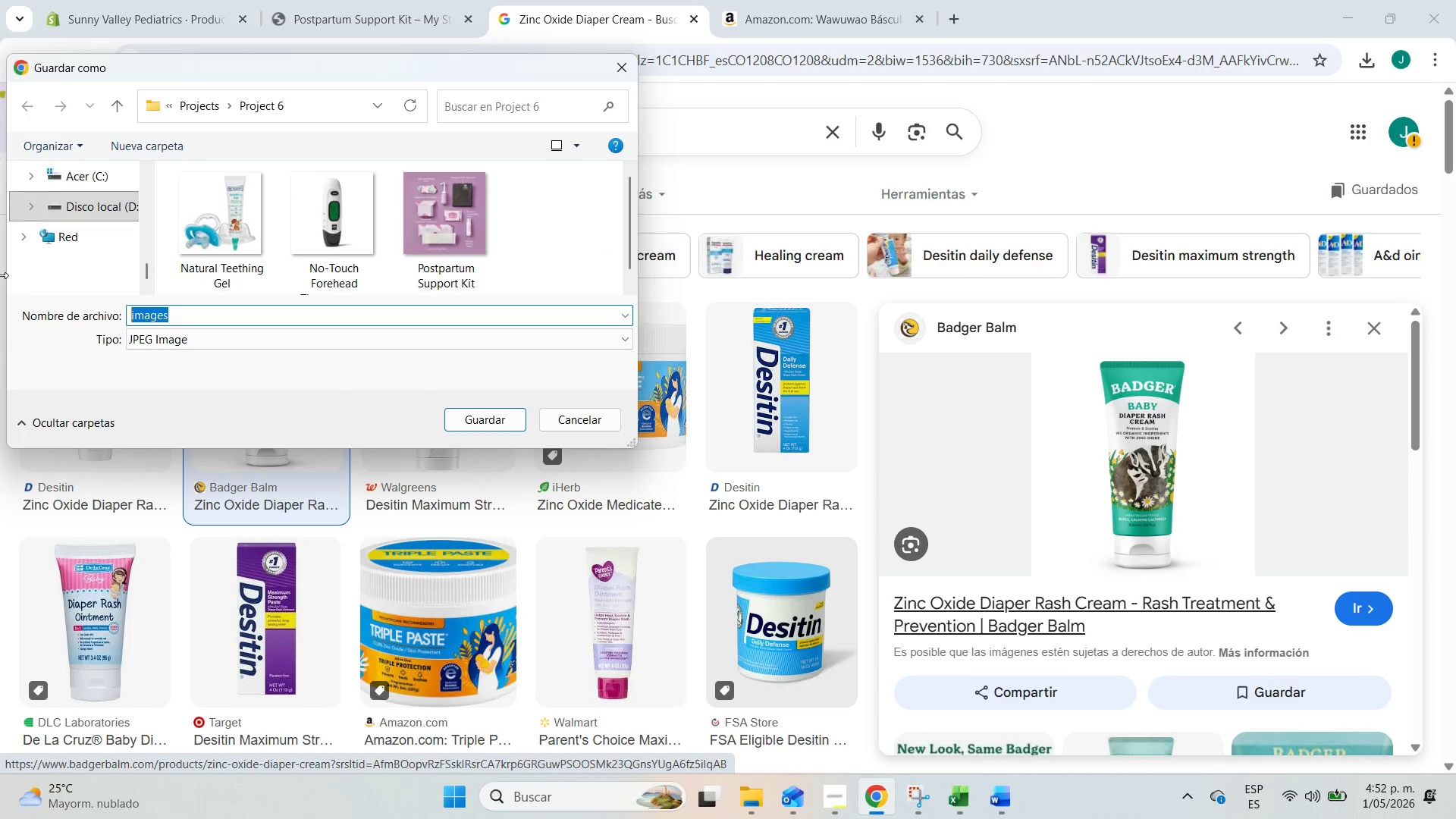 
key(Control+V)
 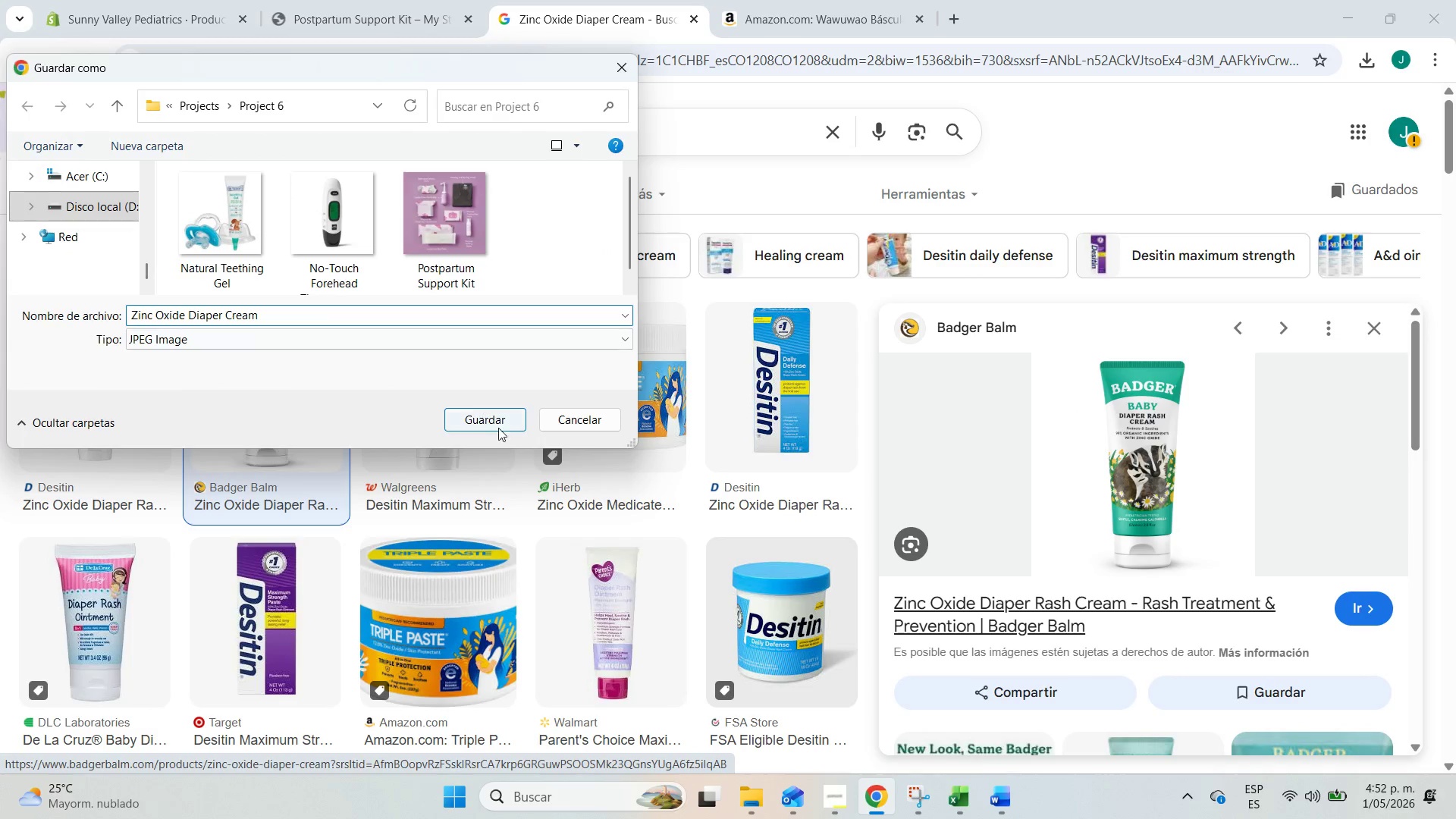 
left_click([508, 430])
 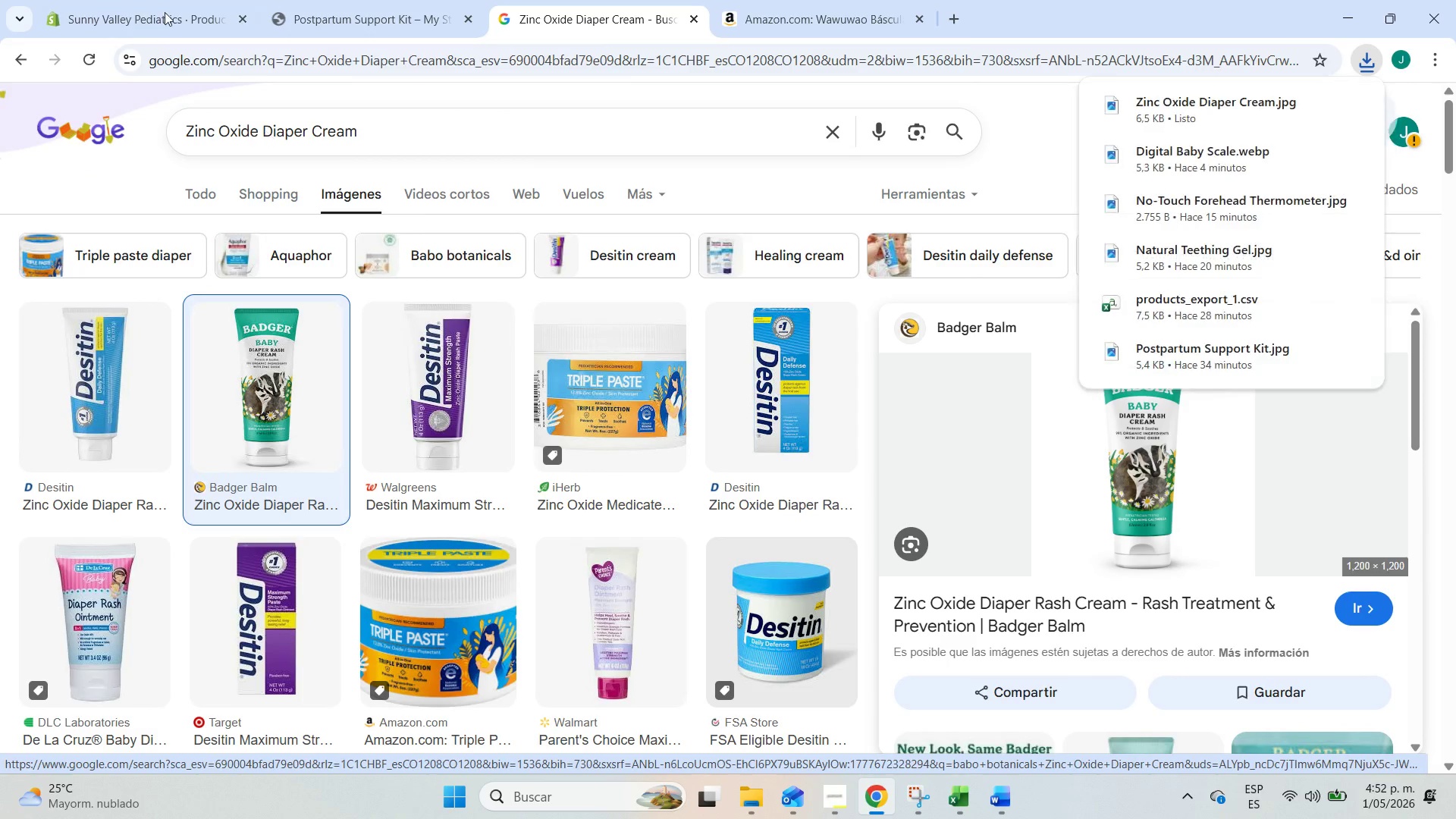 
left_click([162, 0])
 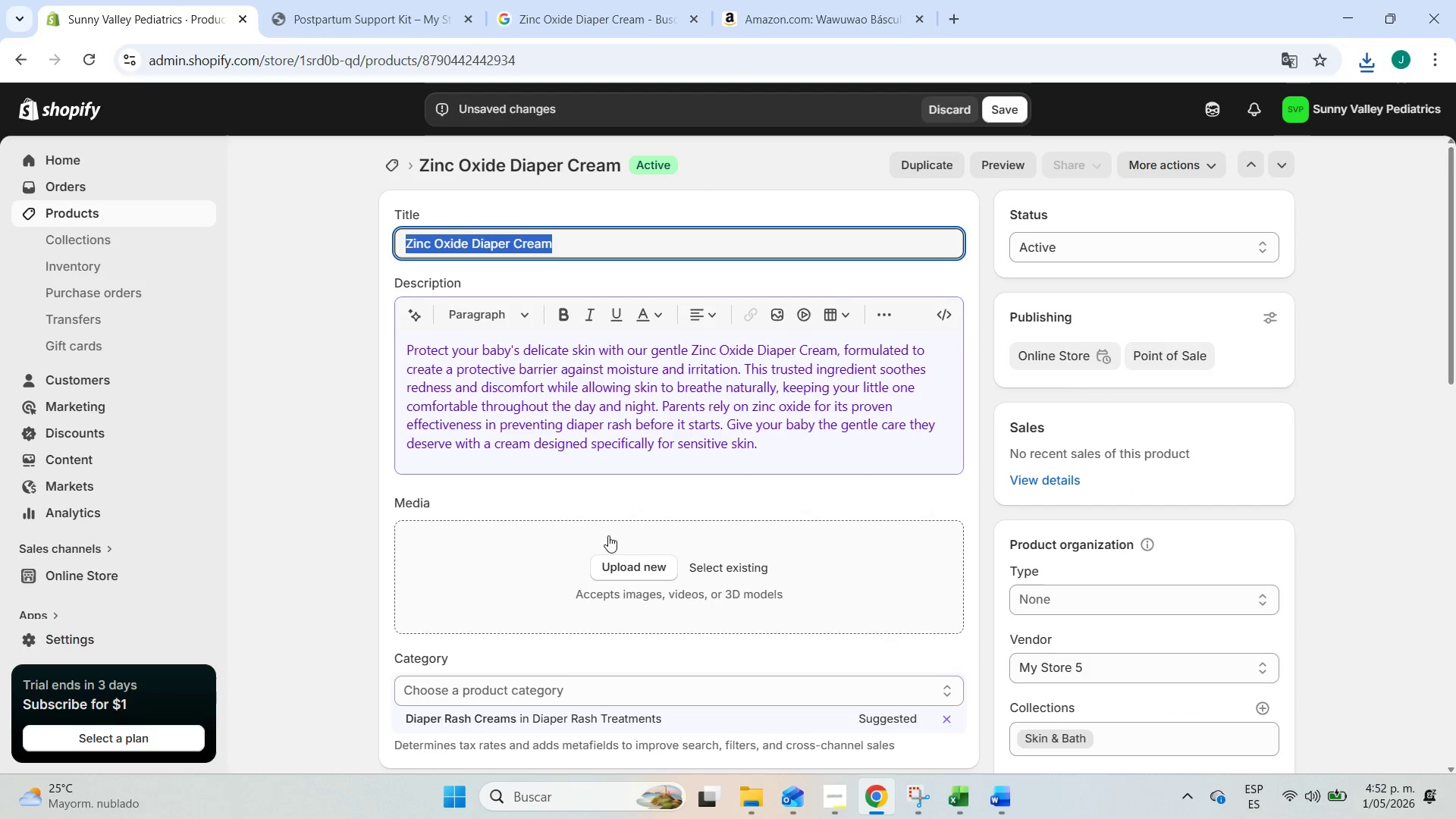 
left_click([623, 555])
 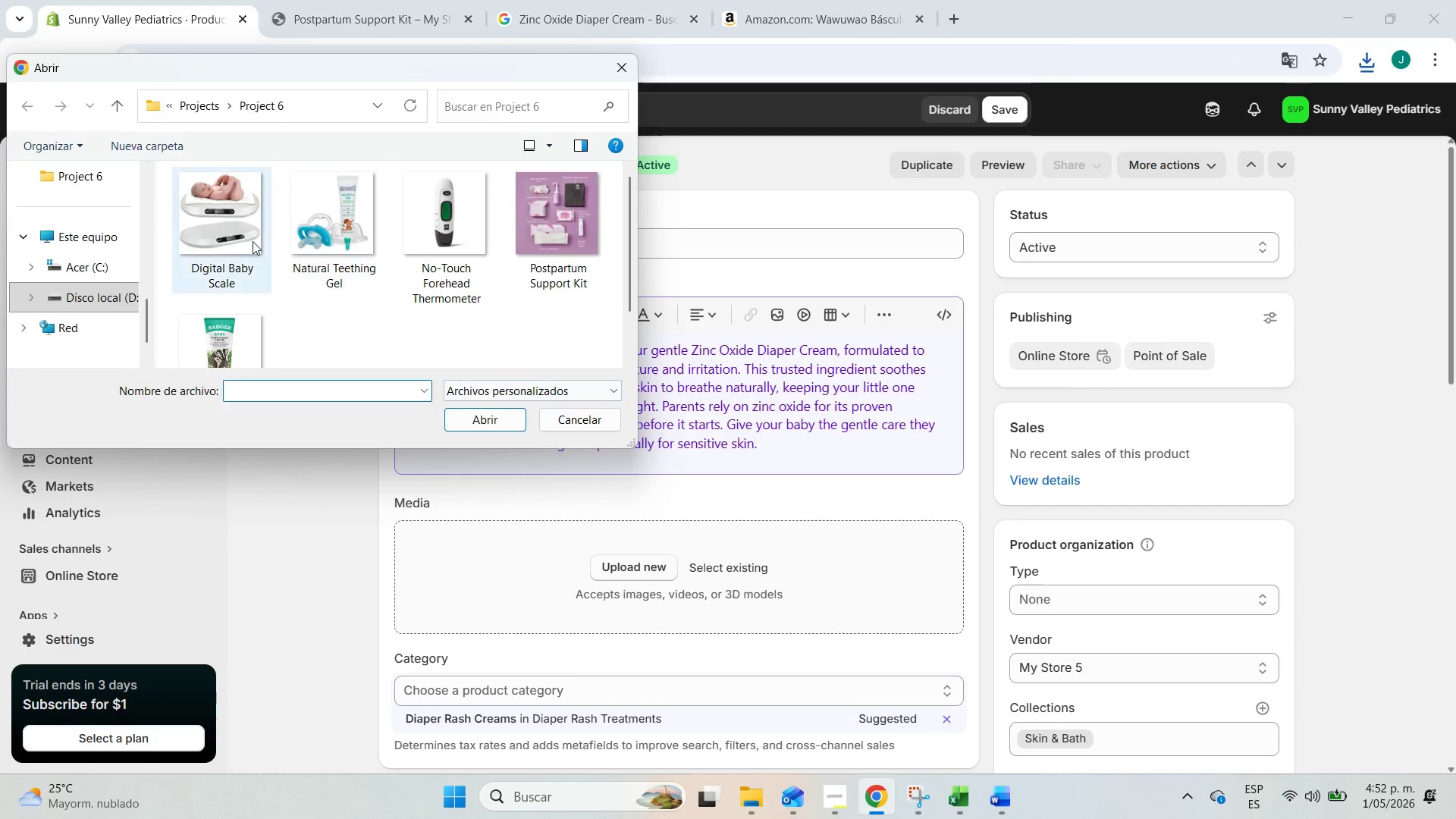 
key(Enter)
 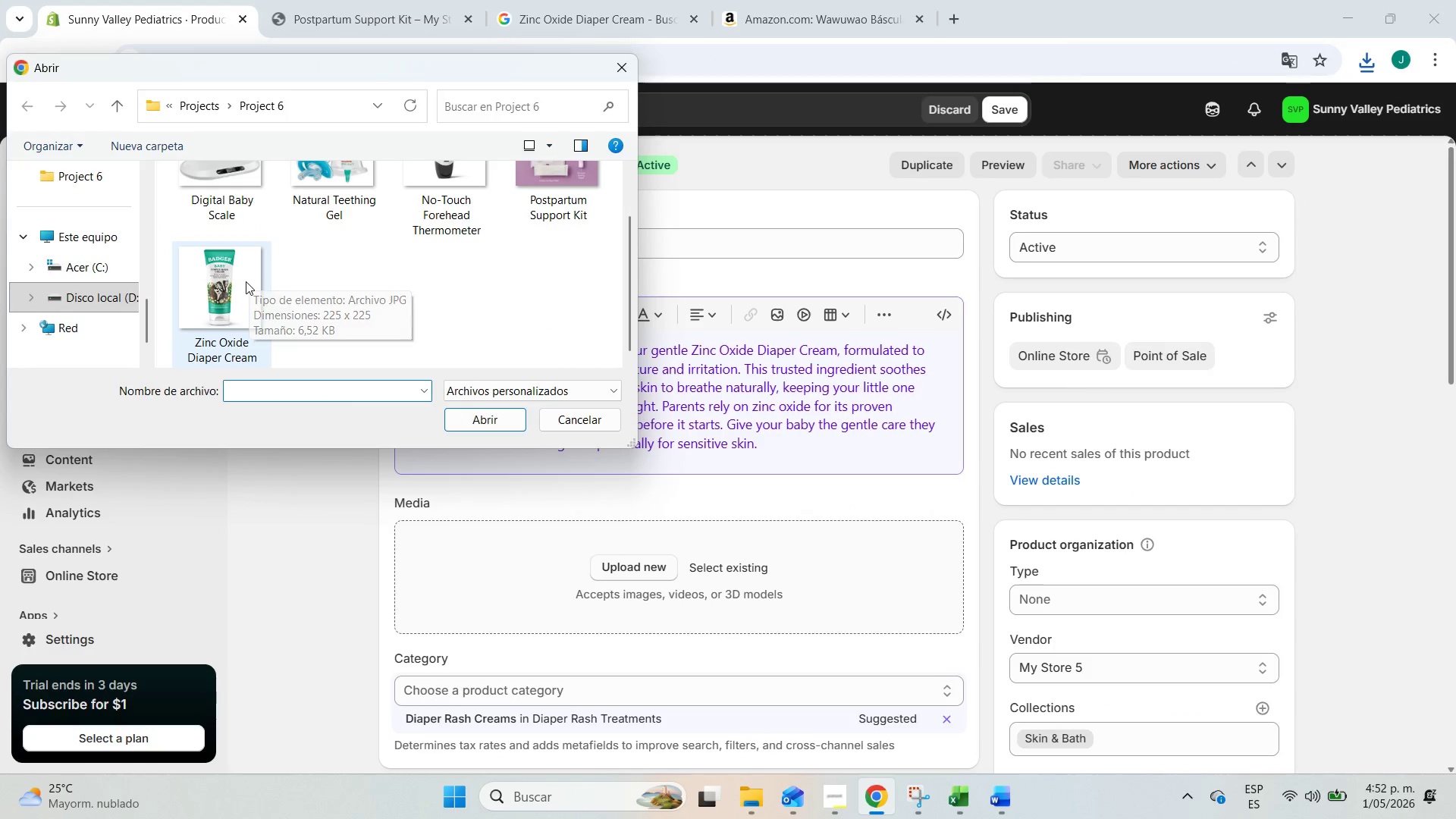 
scroll: coordinate [251, 265], scroll_direction: down, amount: 3.0
 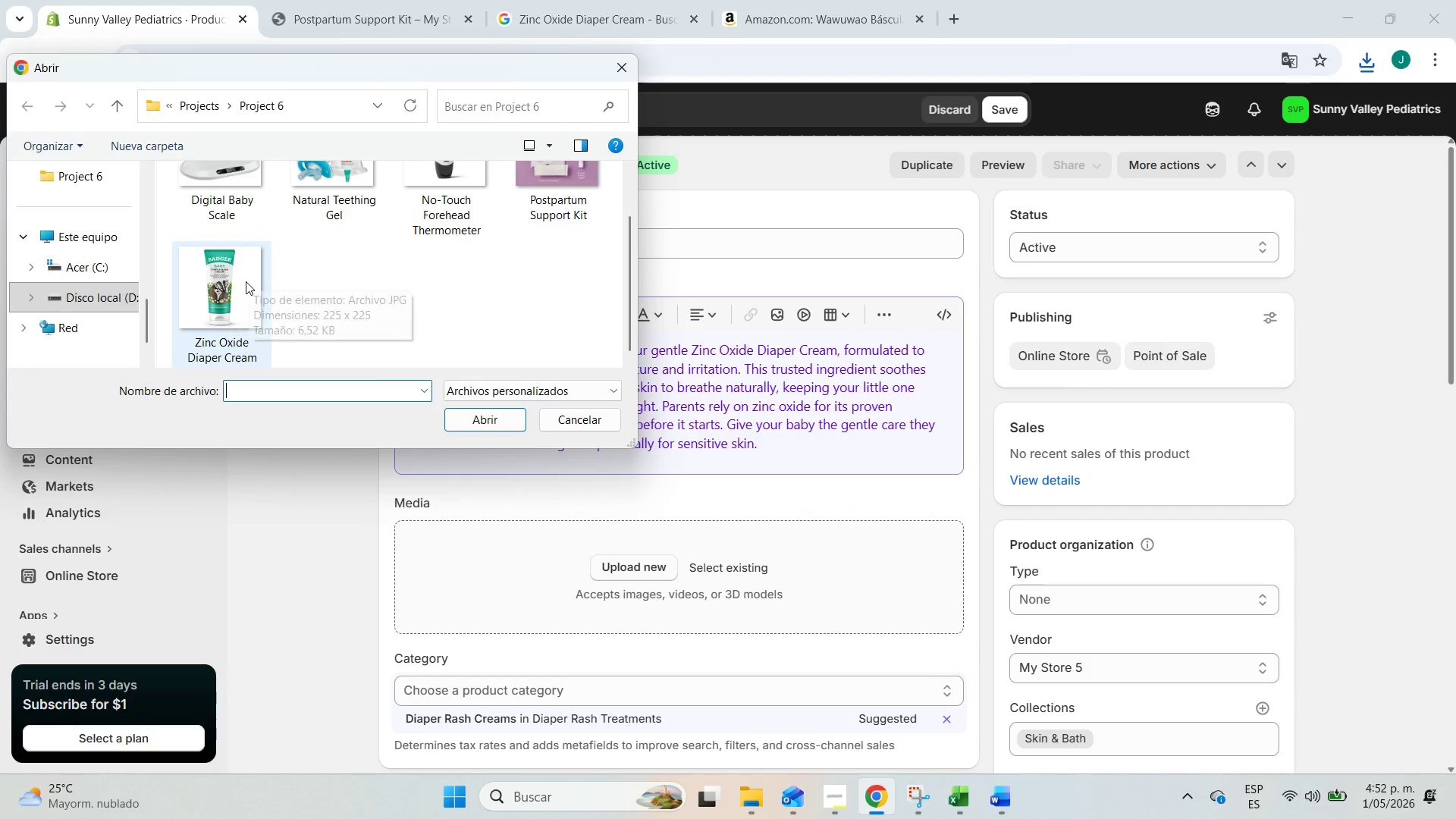 
left_click([246, 281])
 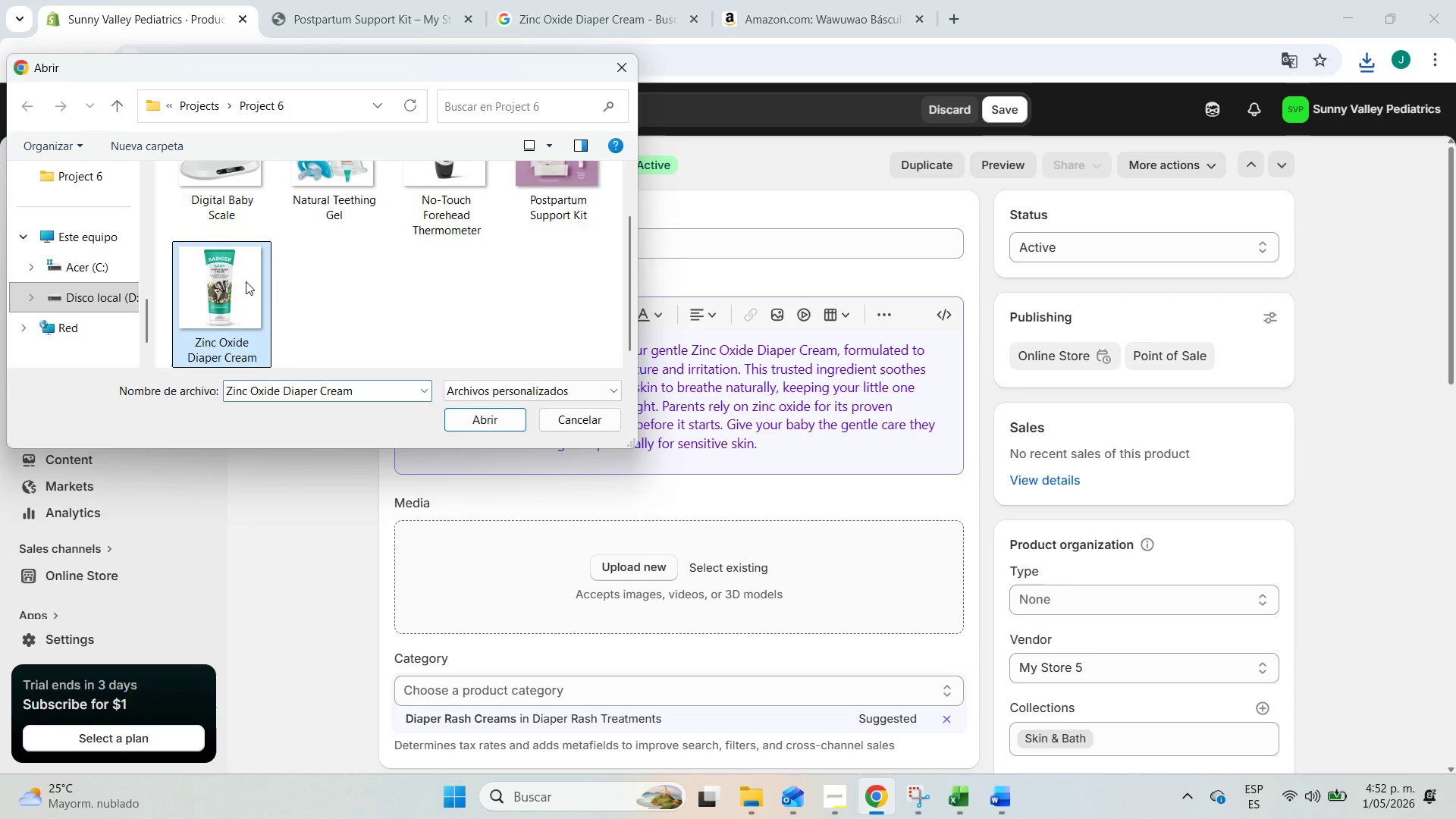 
key(Enter)
 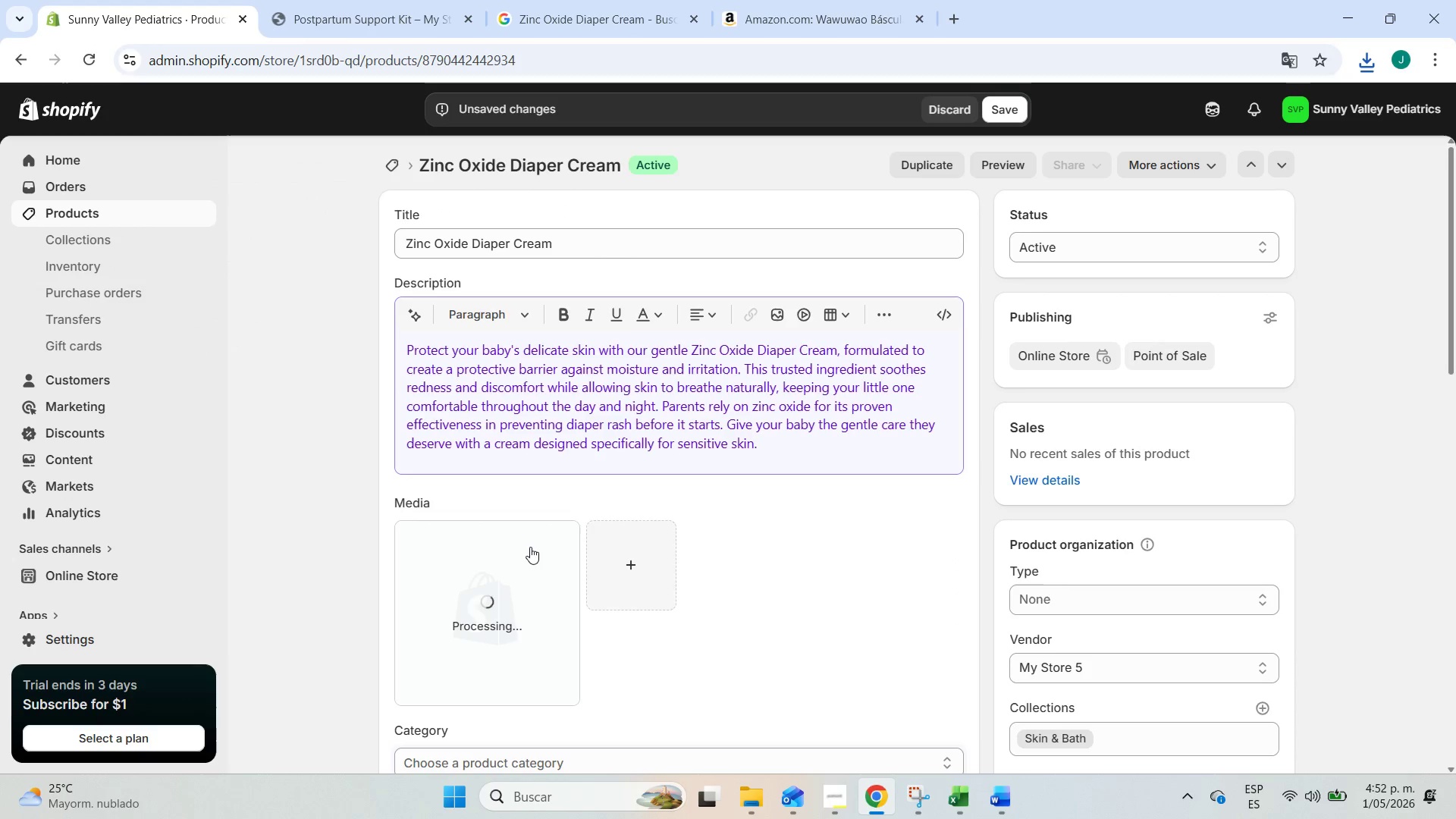 
scroll: coordinate [607, 491], scroll_direction: down, amount: 2.0
 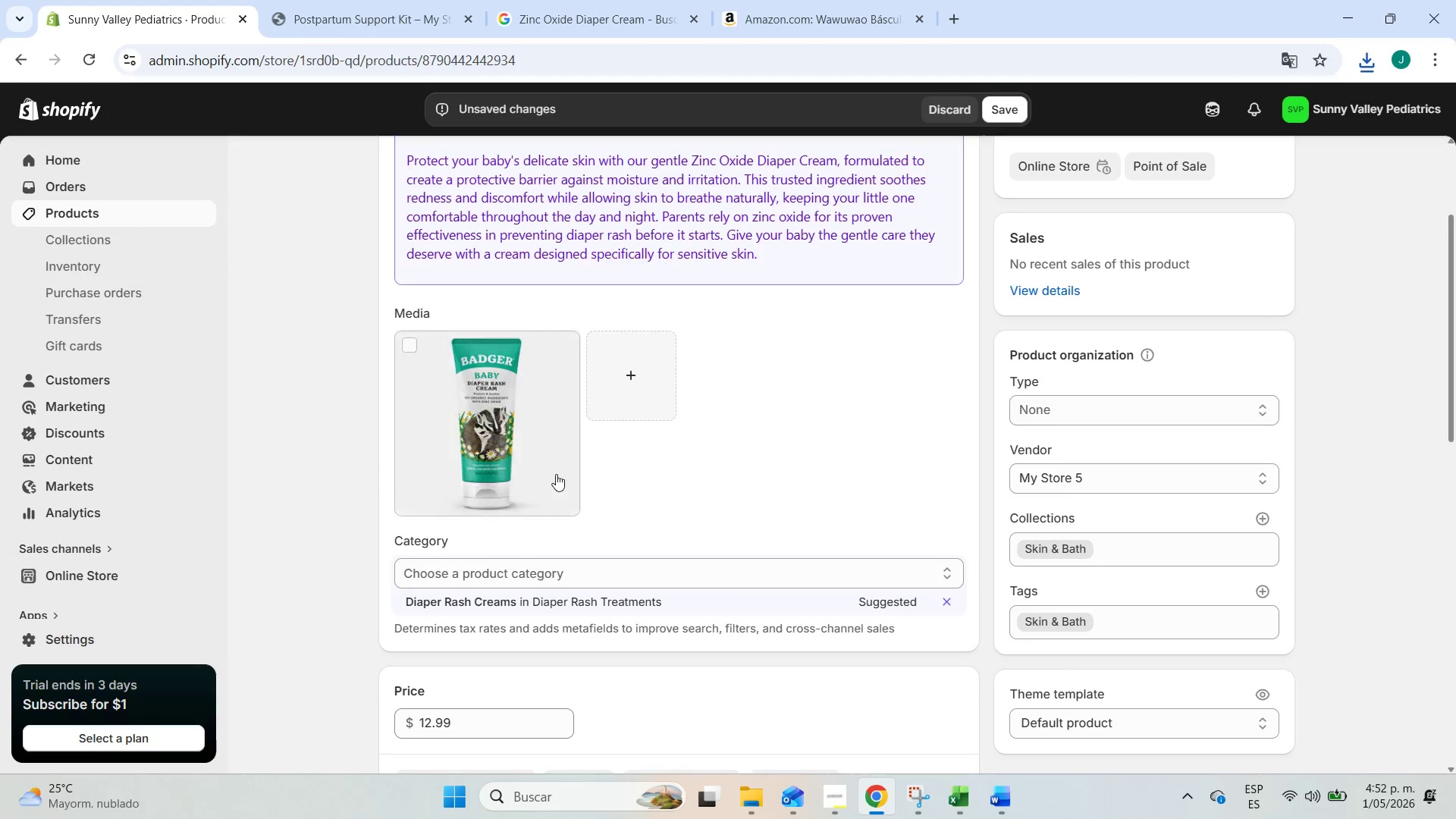 
left_click([510, 447])
 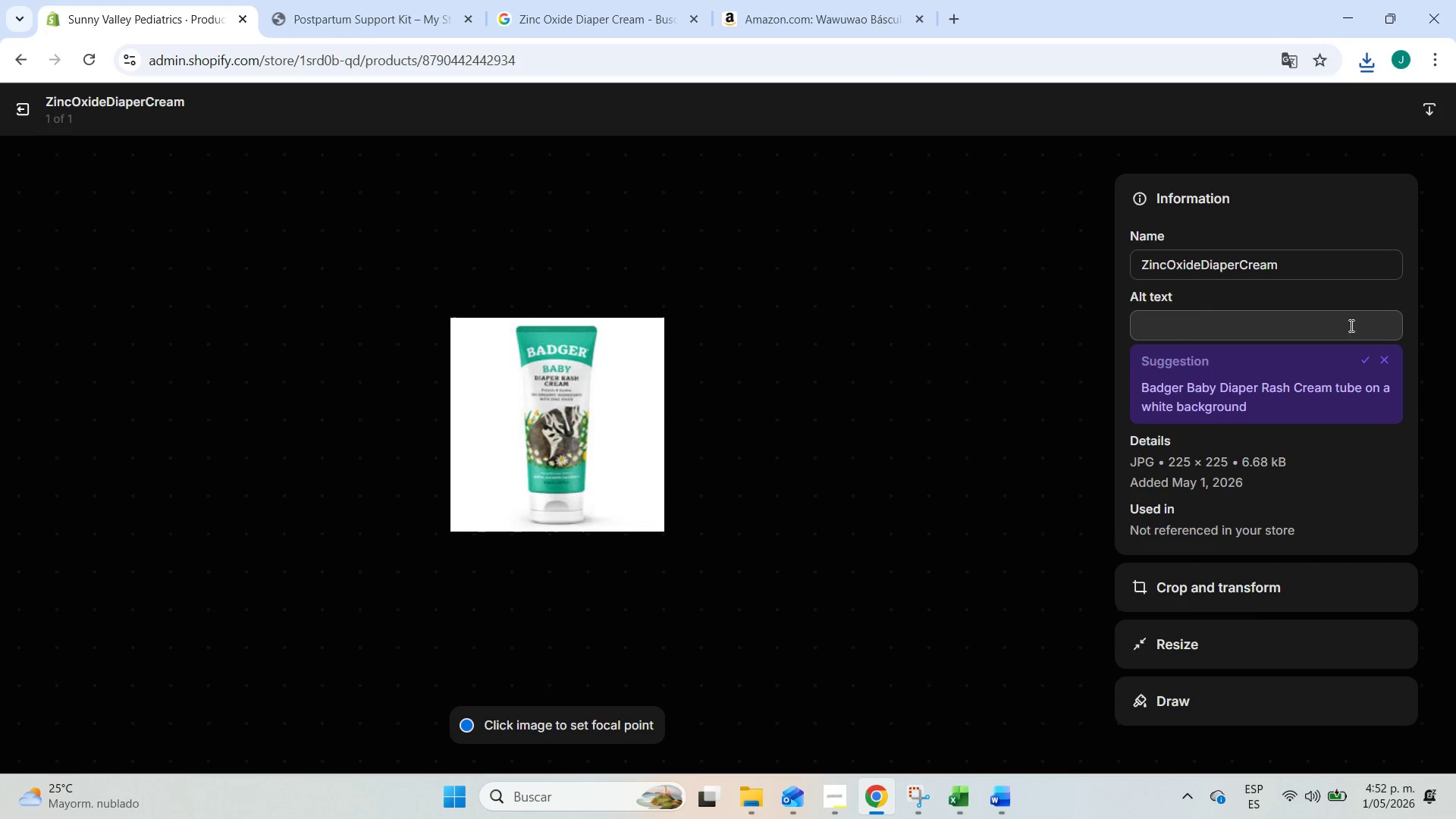 
left_click([1370, 357])
 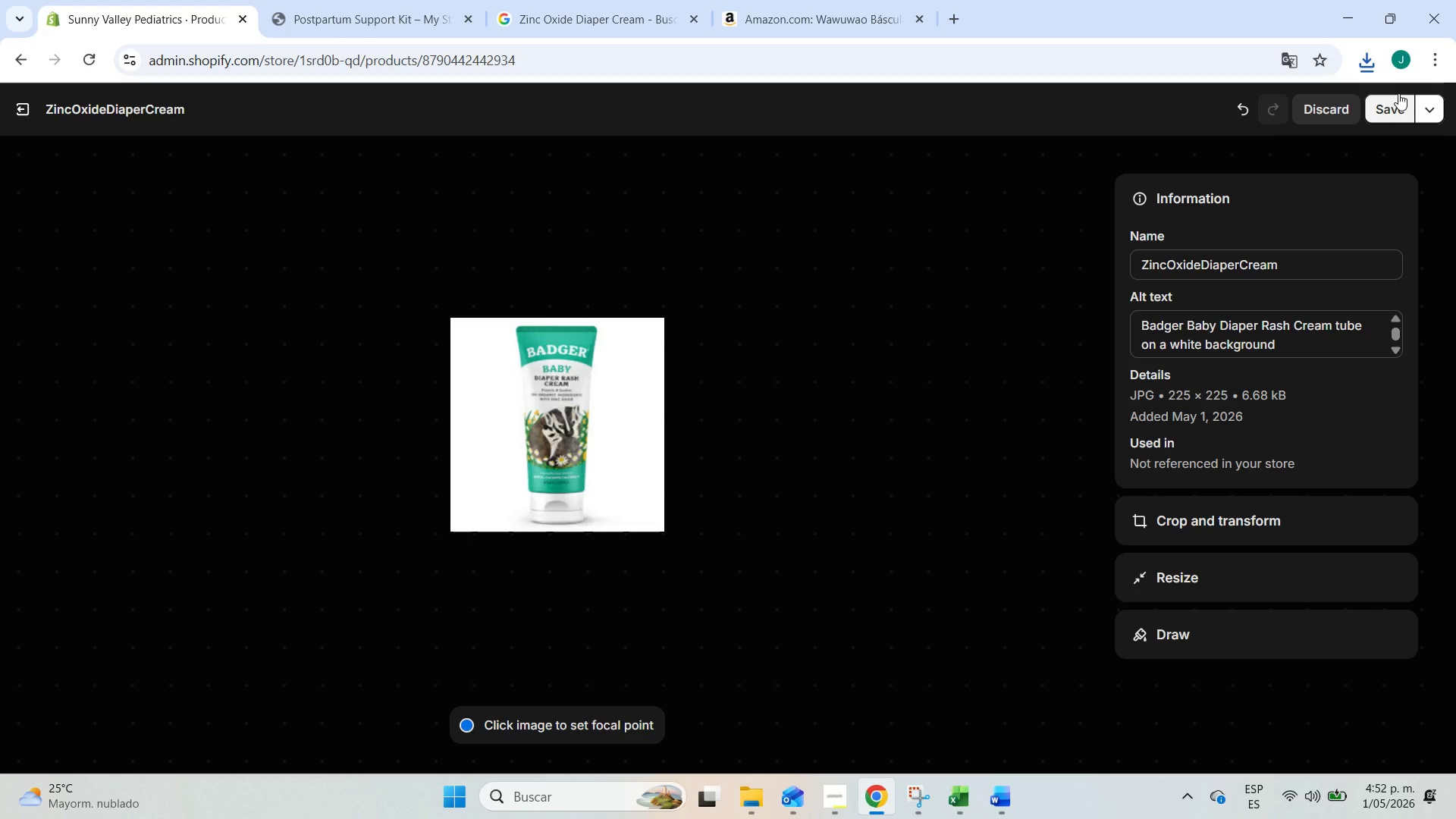 
left_click([1393, 105])
 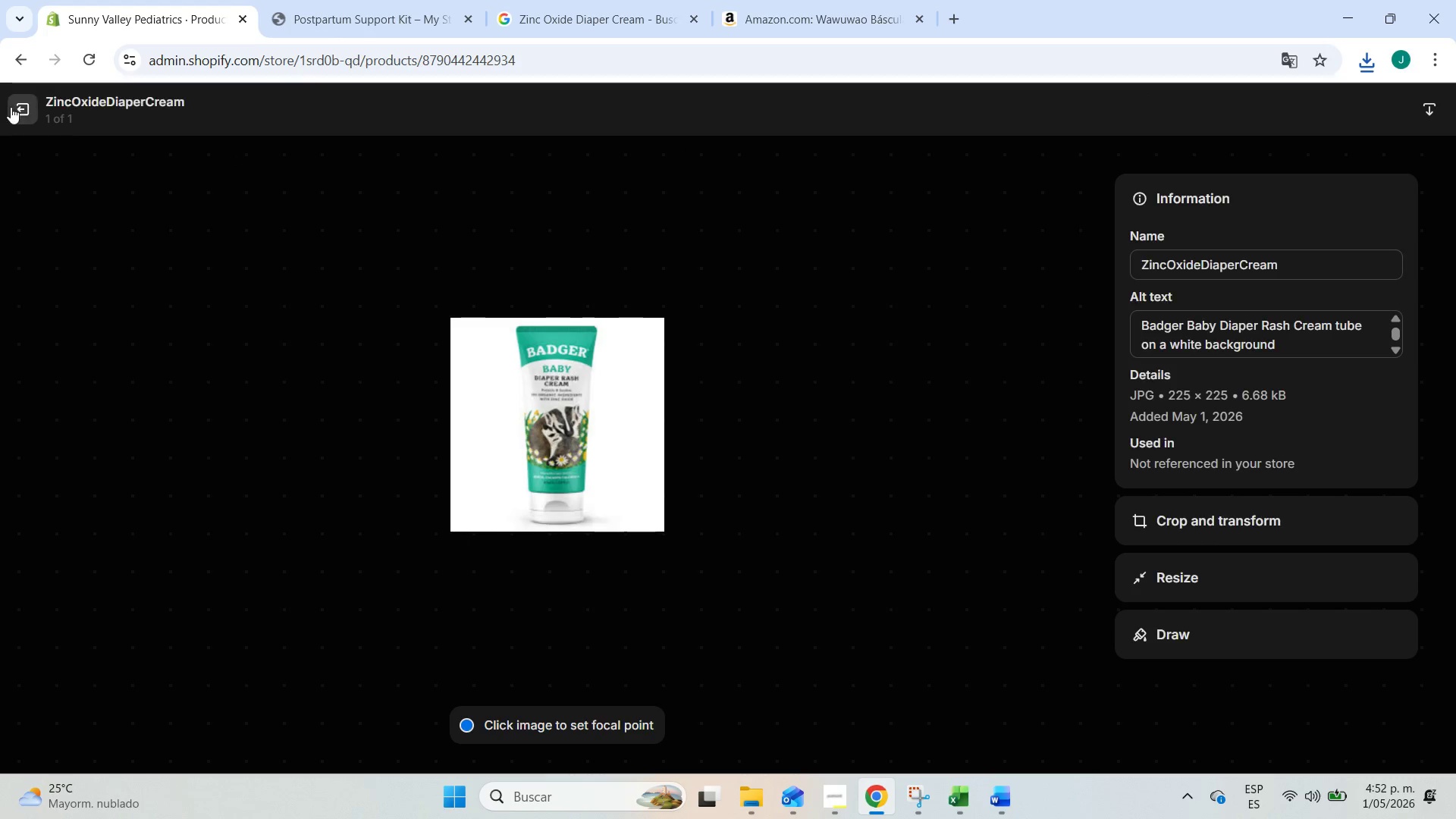 
left_click([27, 105])
 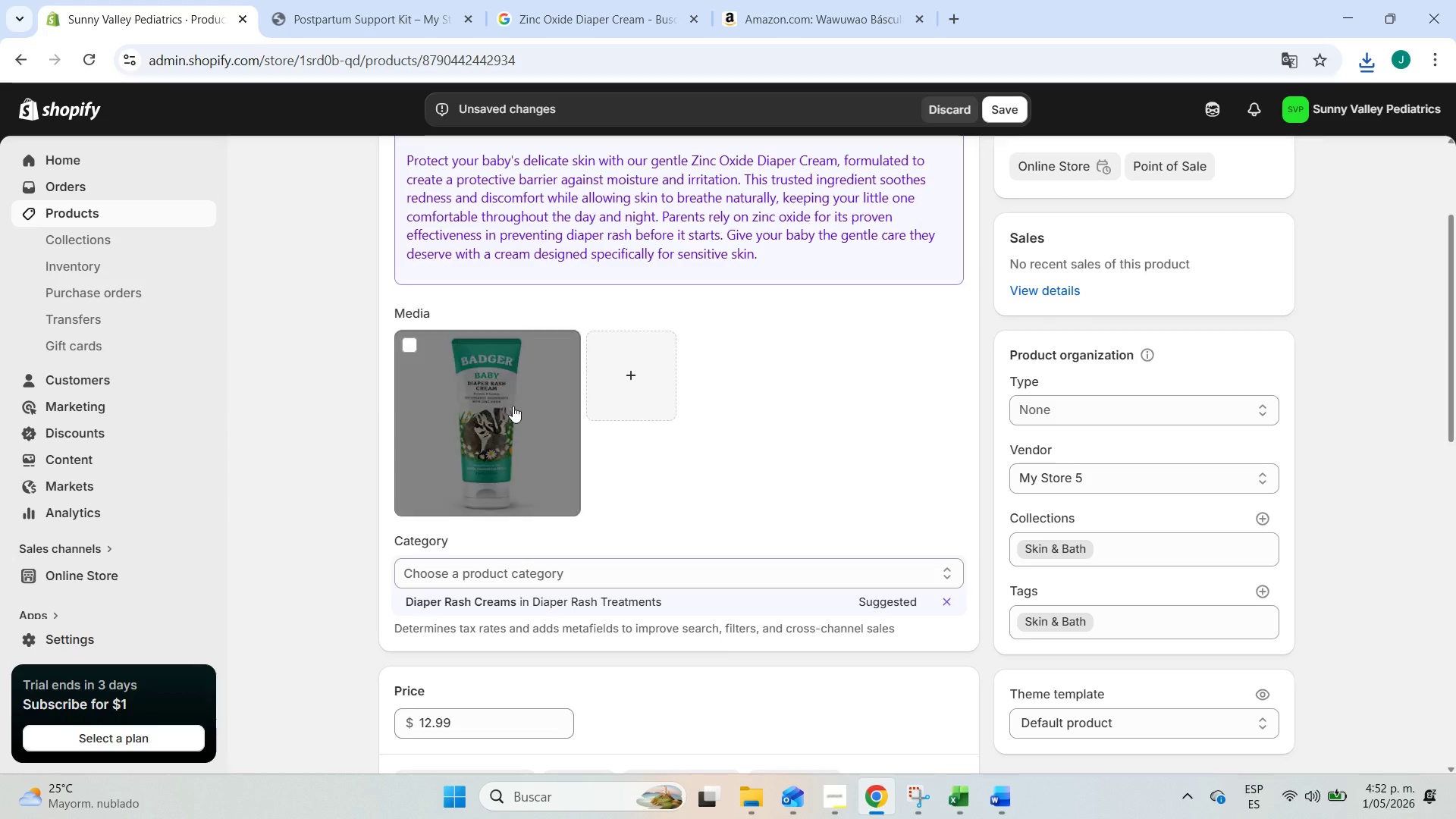 
scroll: coordinate [387, 474], scroll_direction: down, amount: 8.0
 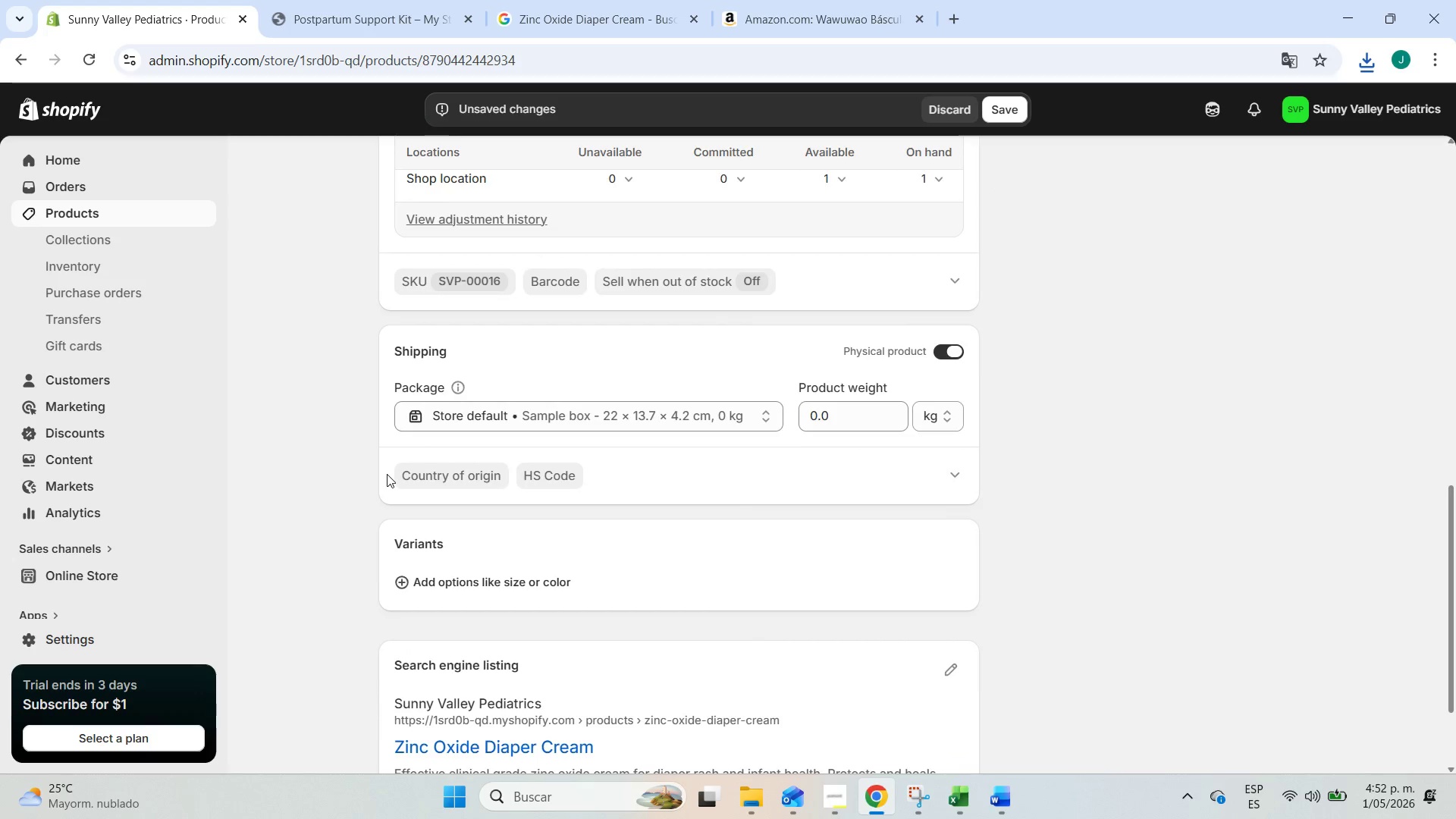 
scroll: coordinate [387, 474], scroll_direction: up, amount: 4.0
 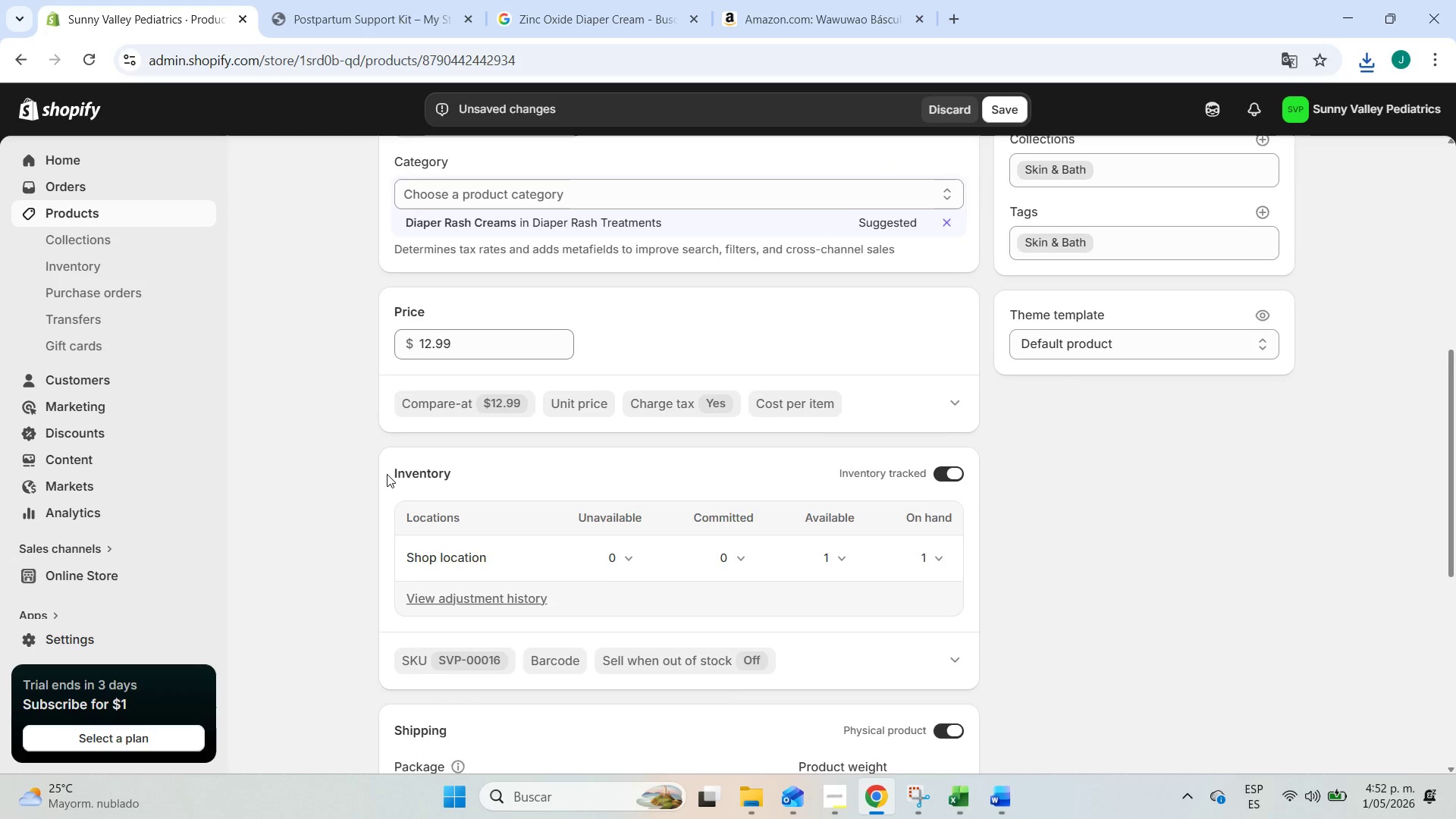 
scroll: coordinate [387, 474], scroll_direction: down, amount: 3.0
 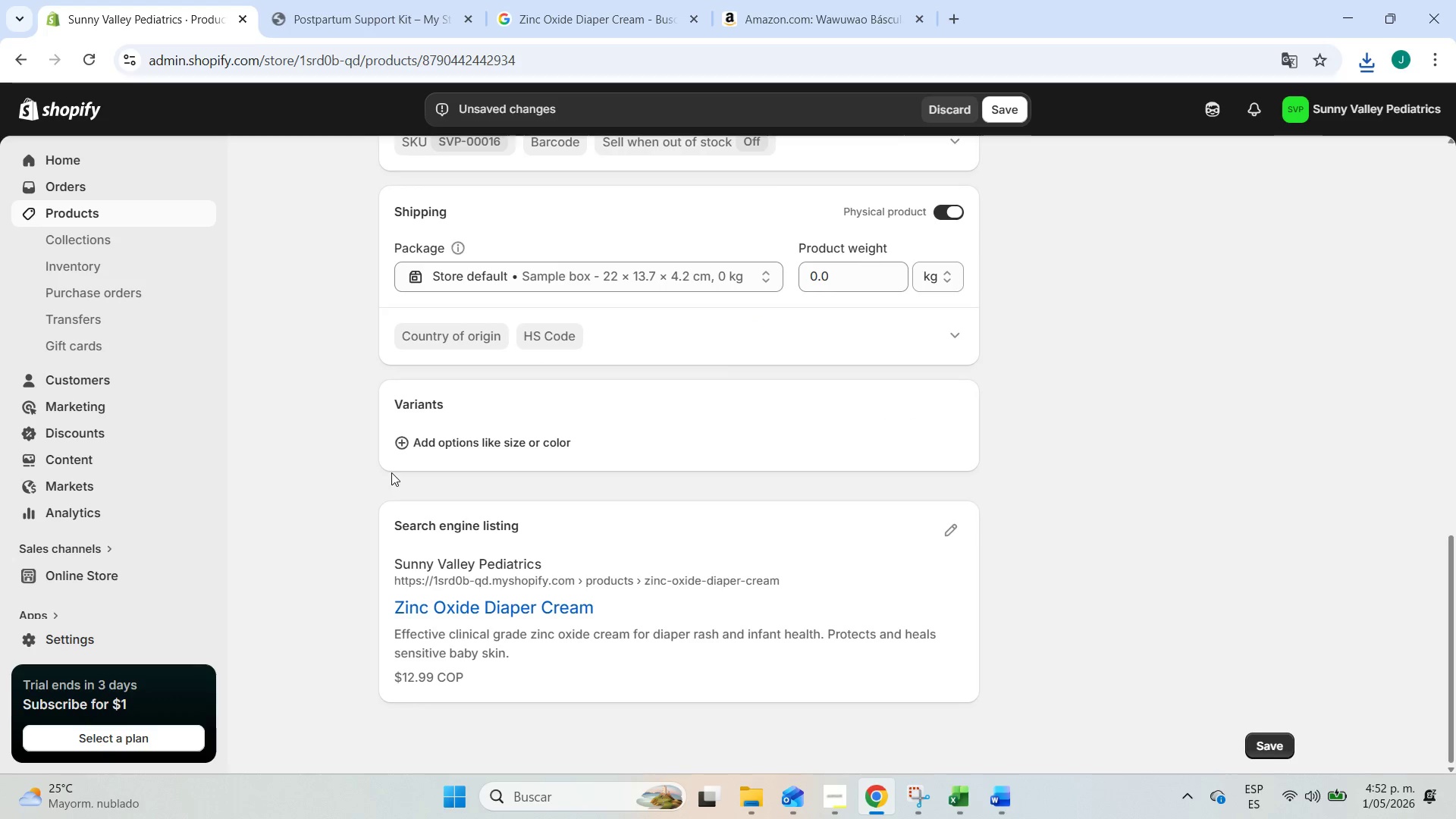 
scroll: coordinate [602, 472], scroll_direction: up, amount: 15.0
 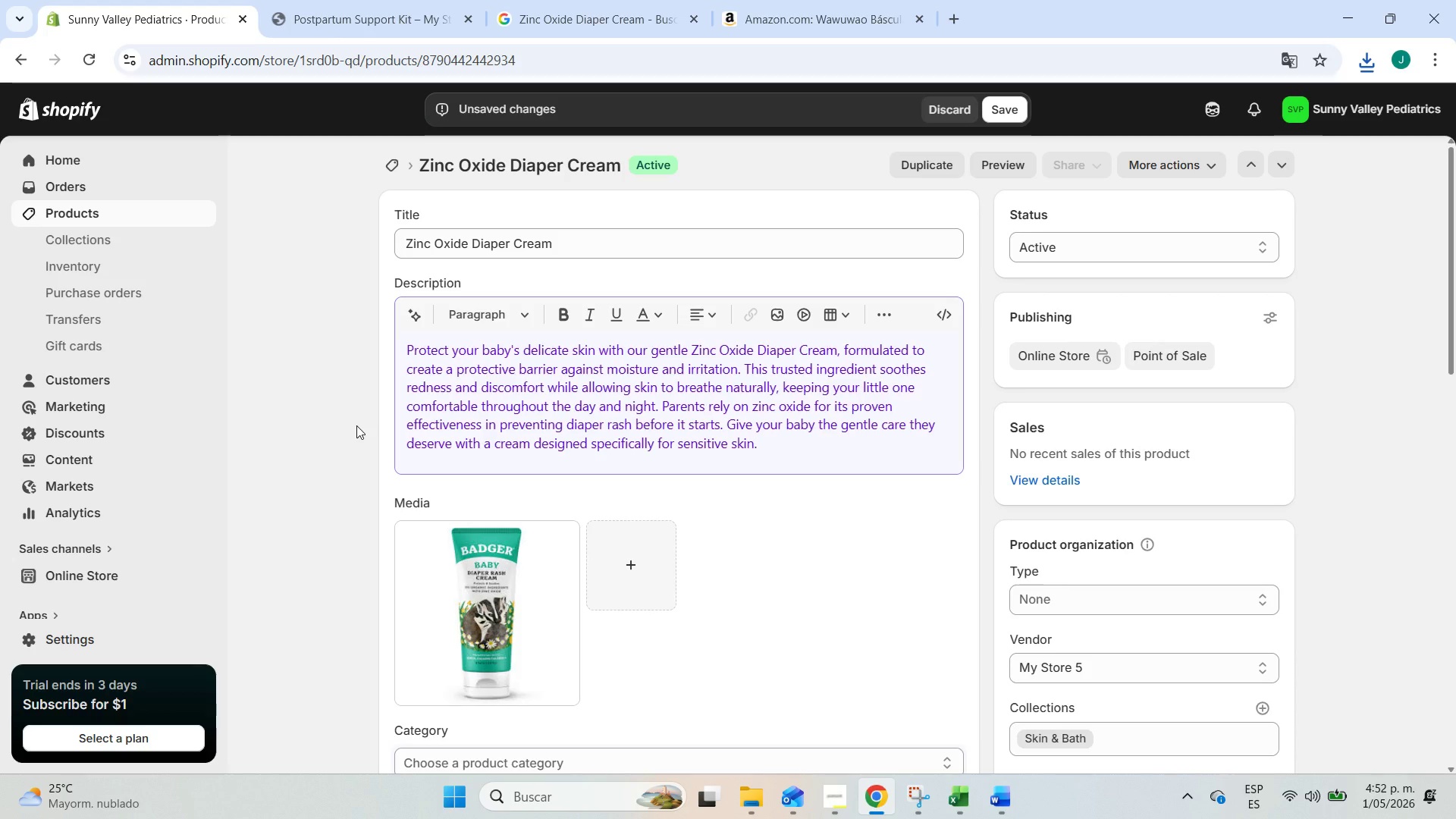 
scroll: coordinate [738, 472], scroll_direction: down, amount: 4.0
 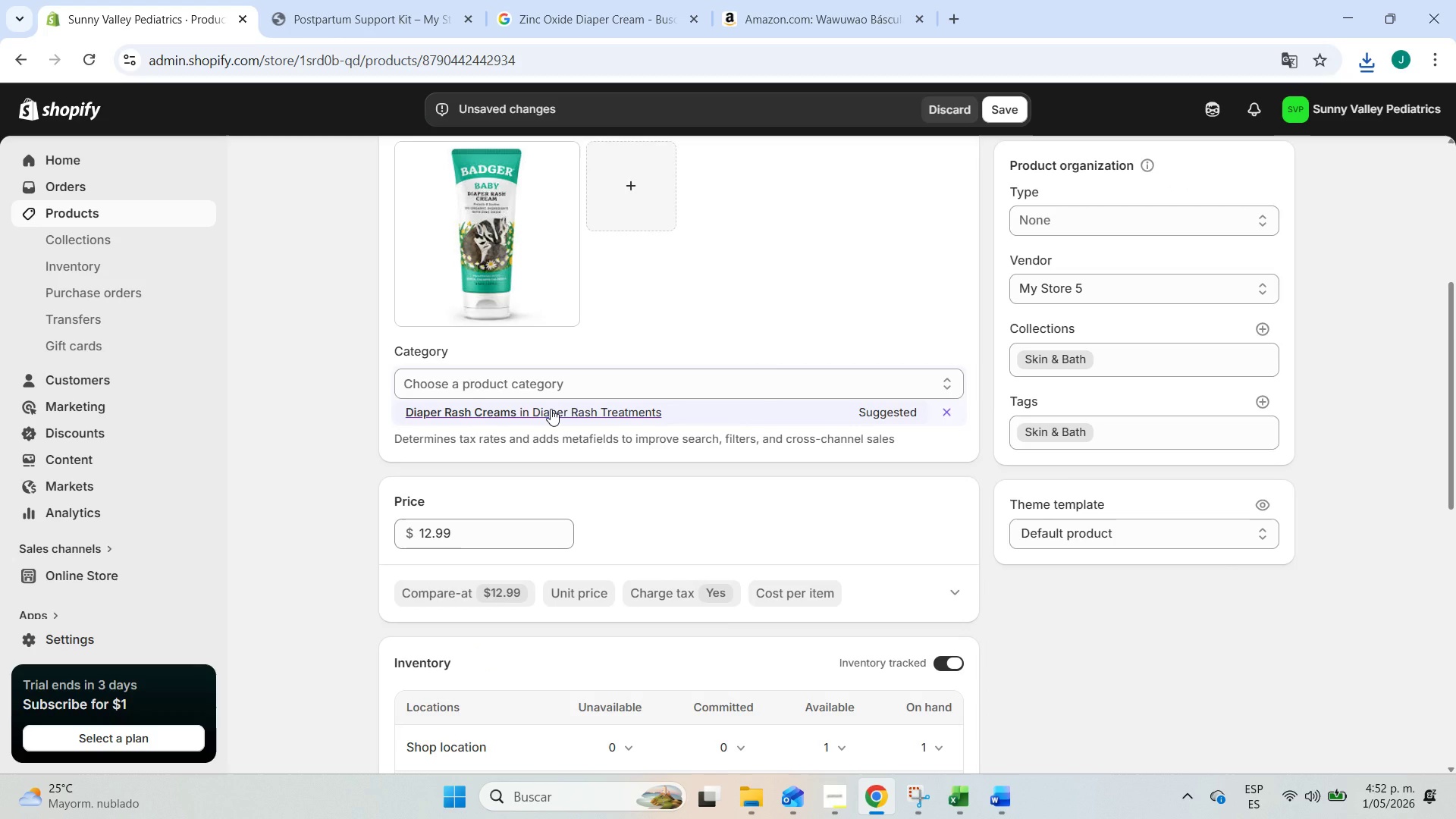 
left_click([551, 409])
 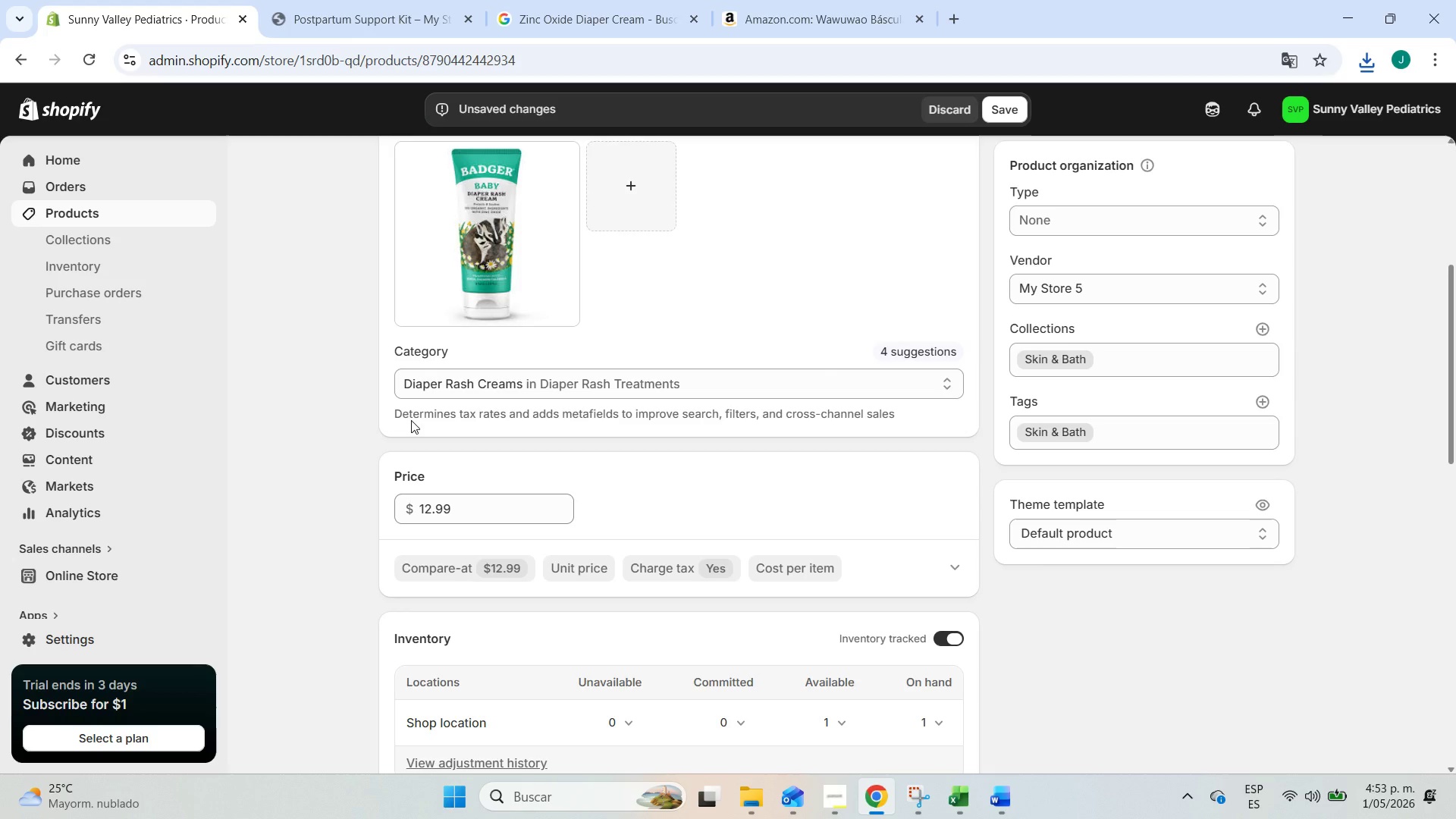 
wait(5.24)
 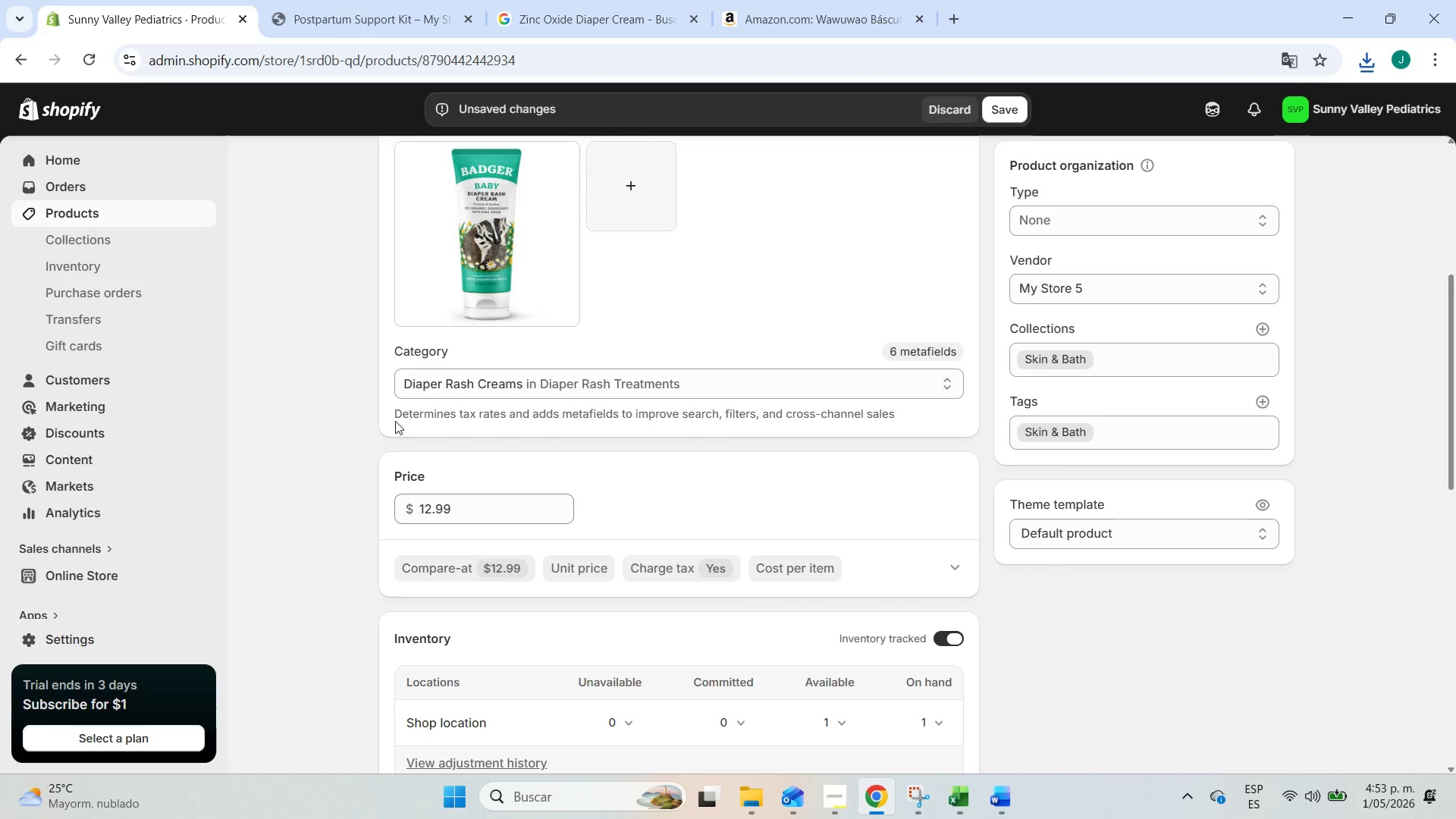 
left_click([934, 350])
 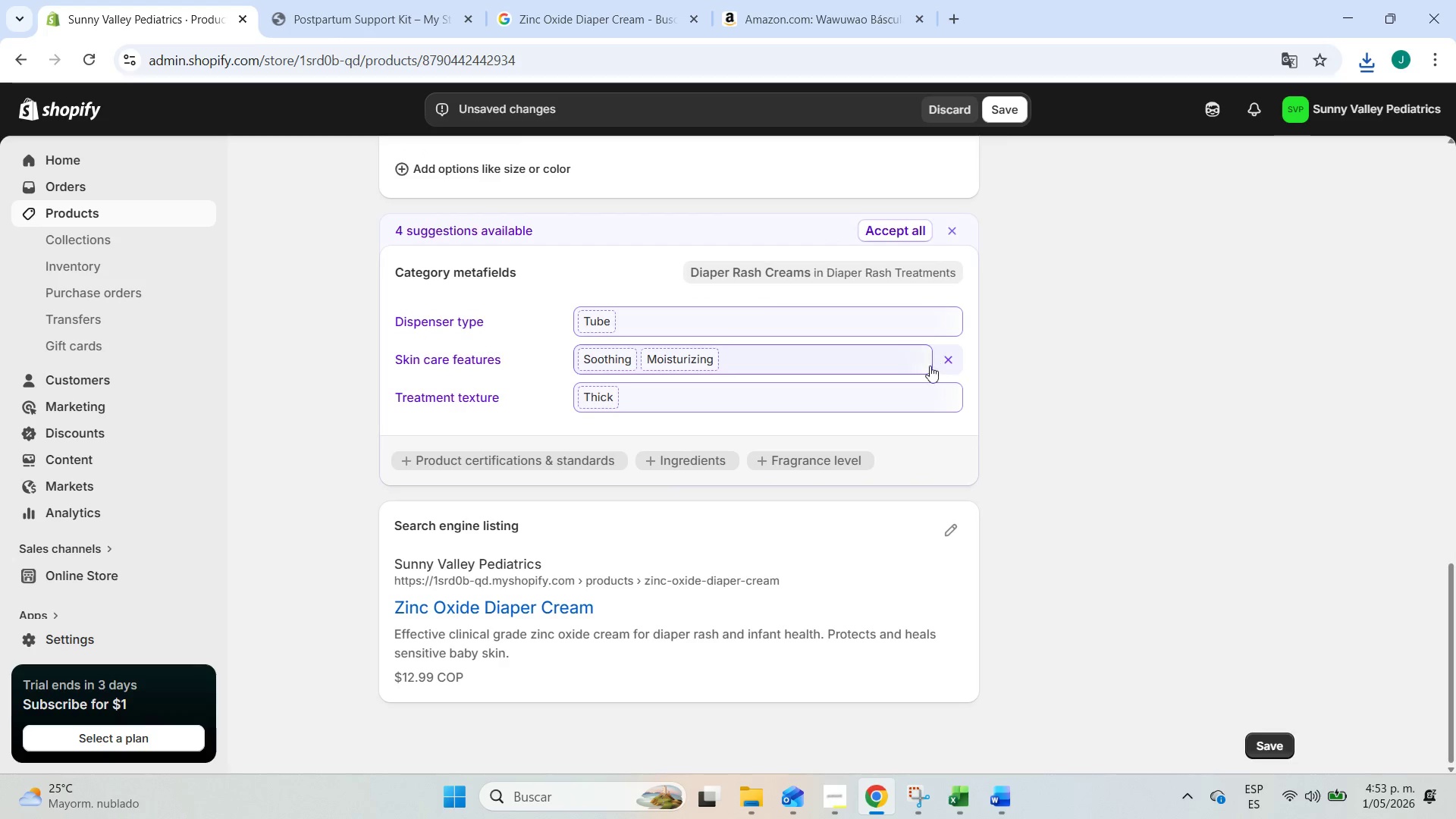 
scroll: coordinate [952, 422], scroll_direction: up, amount: 10.0
 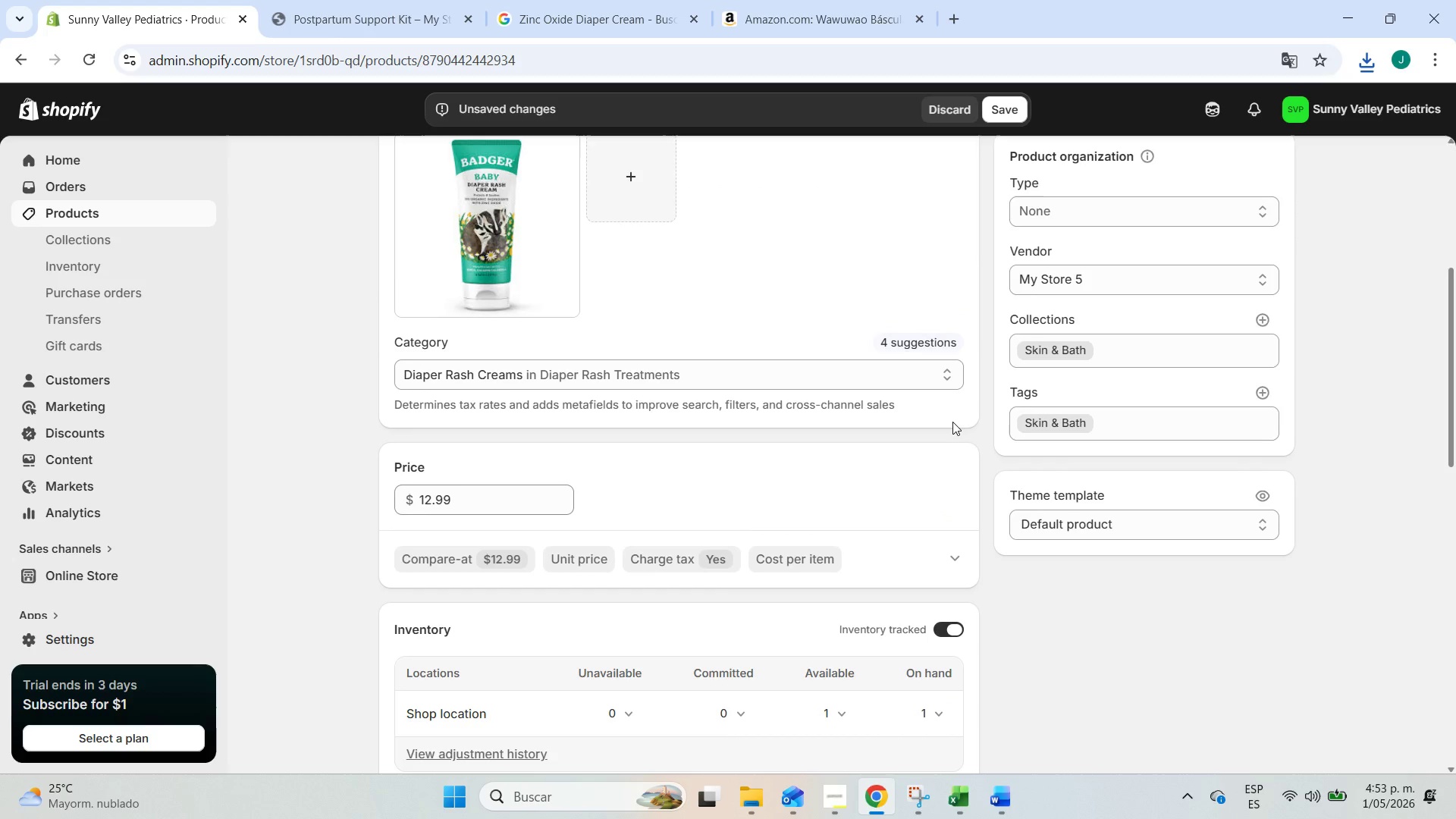 
scroll: coordinate [952, 420], scroll_direction: down, amount: 4.0
 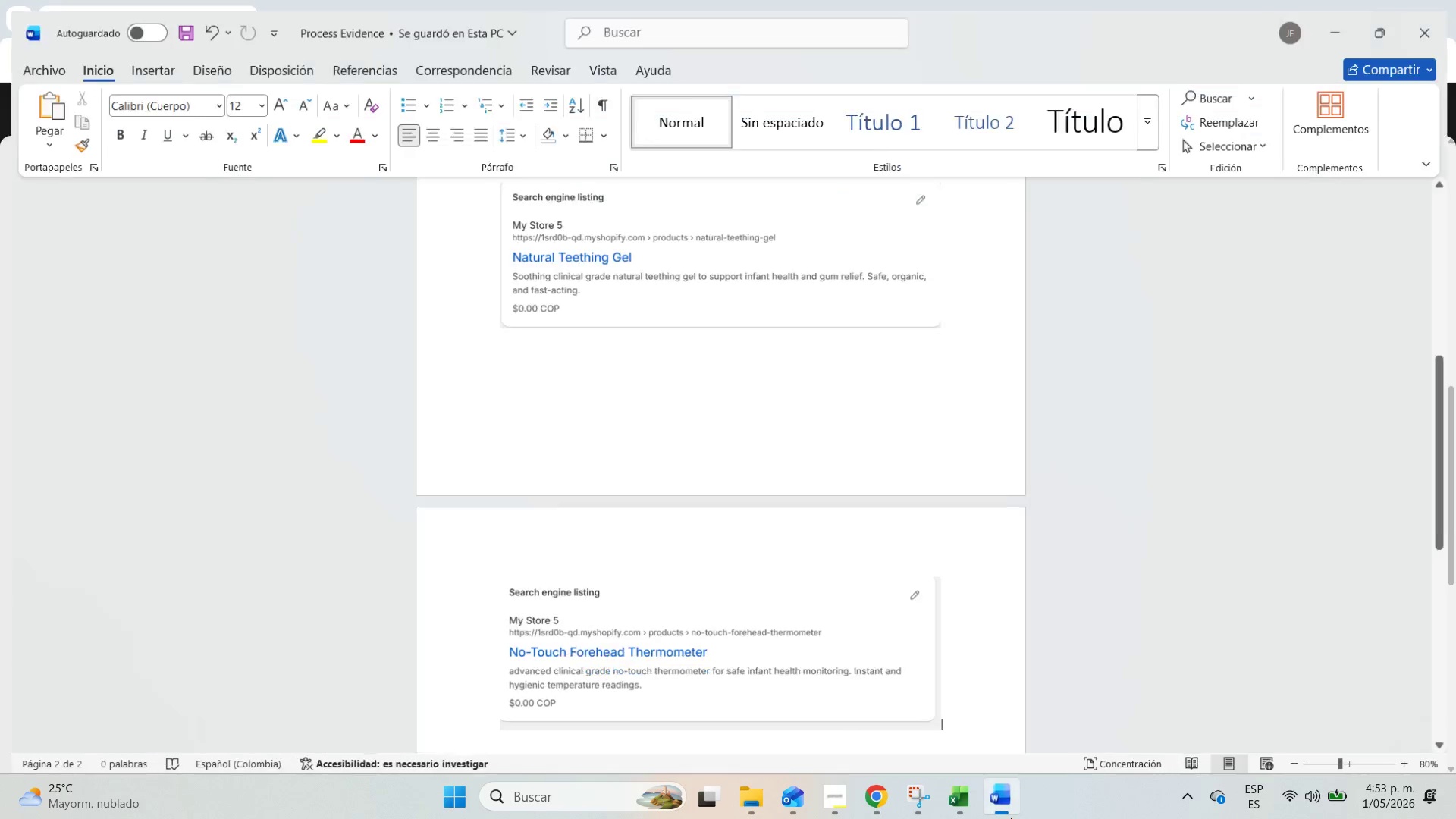 
left_click([1011, 818])
 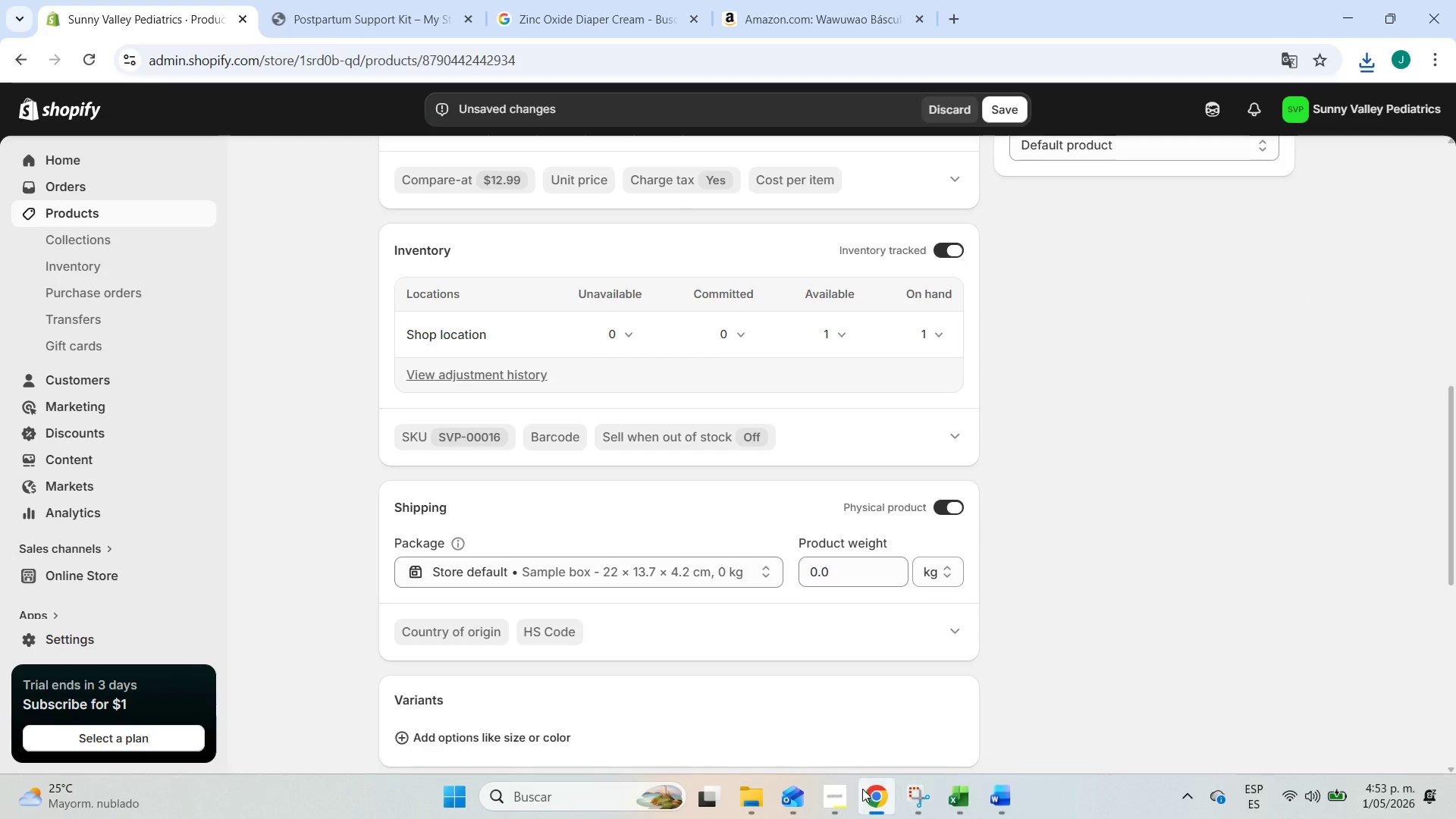 
left_click([854, 799])